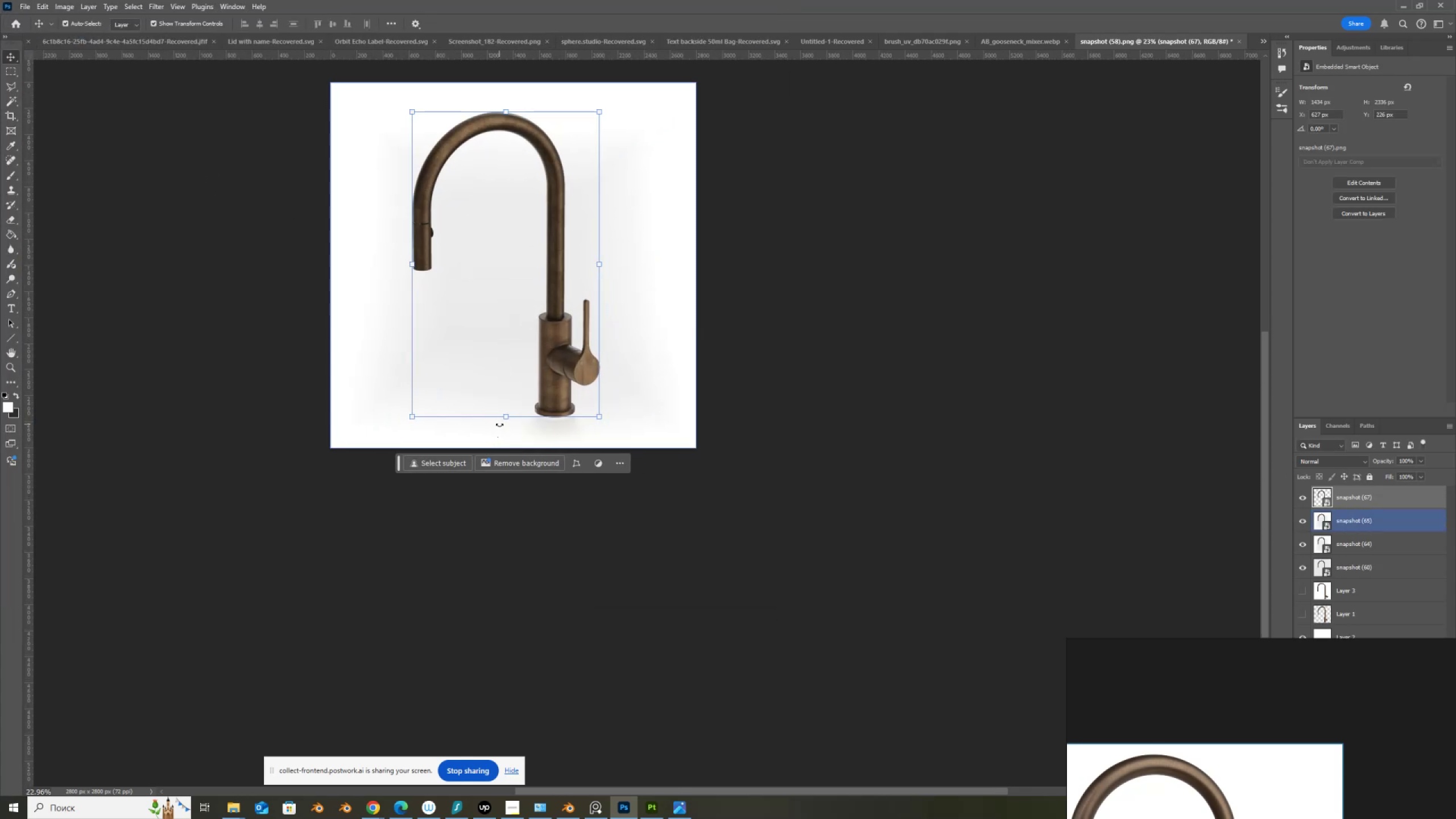 
key(Control+ControlLeft)
 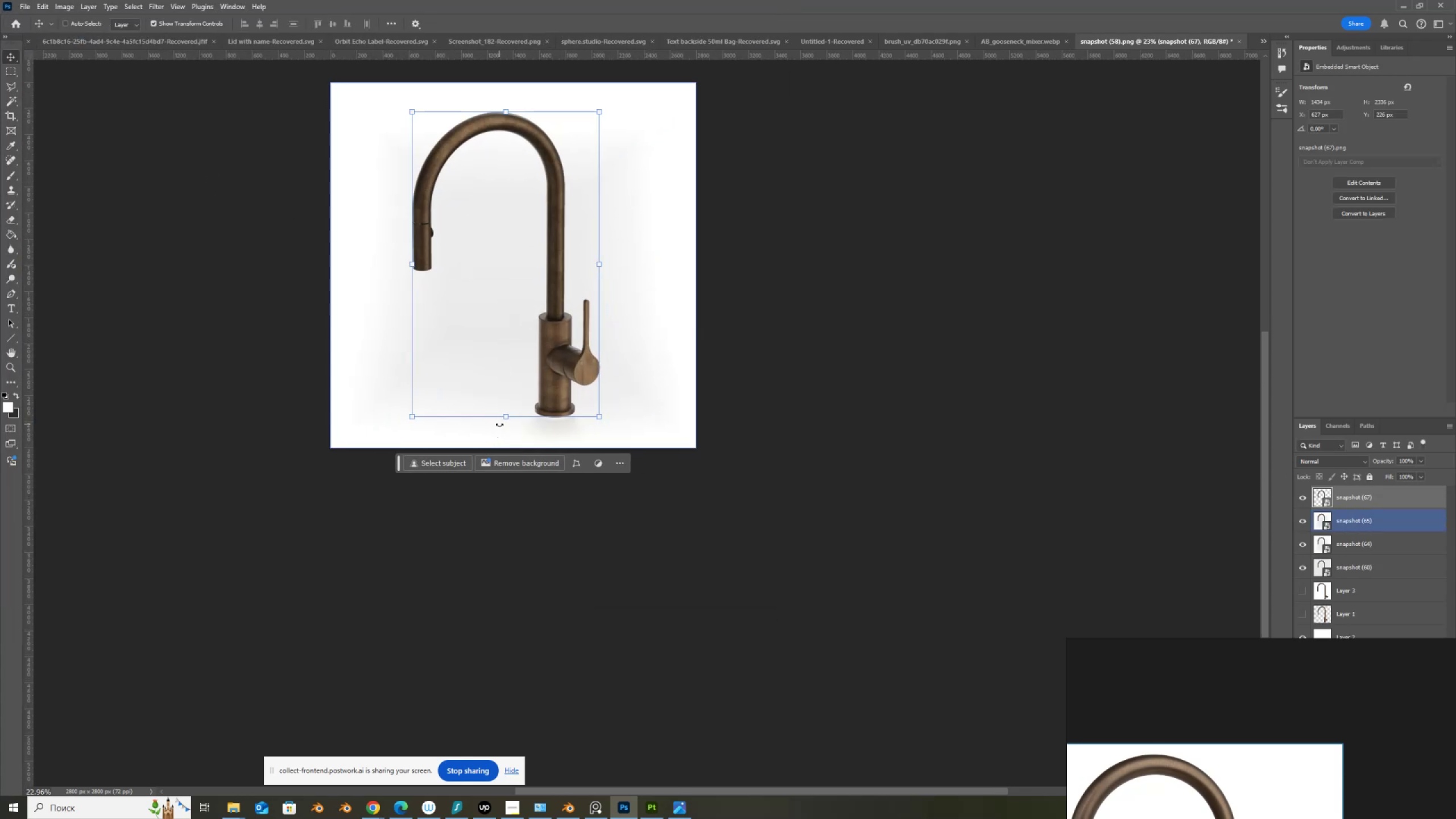 
key(Control+Numpad0)
 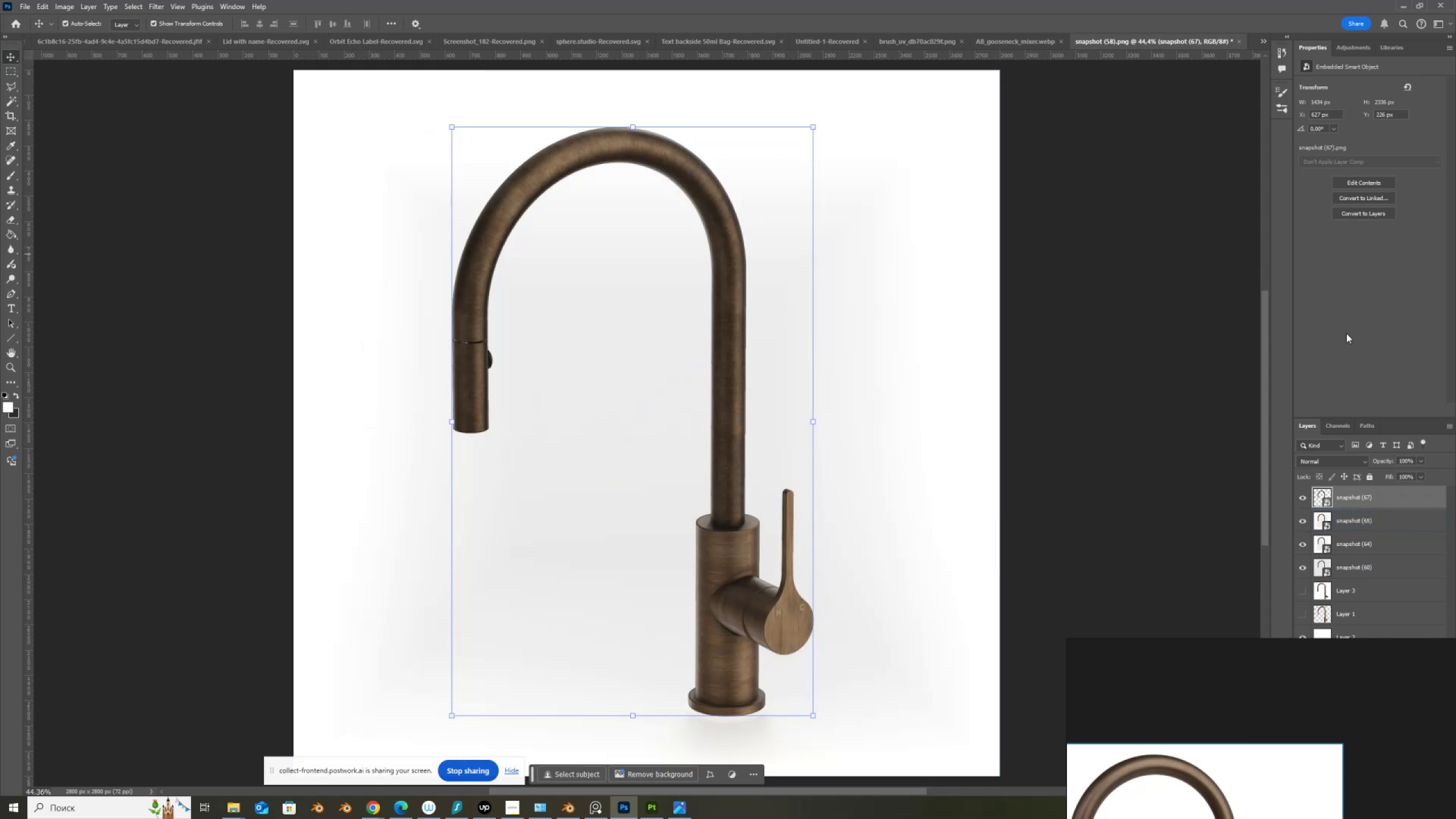 
left_click([1306, 496])
 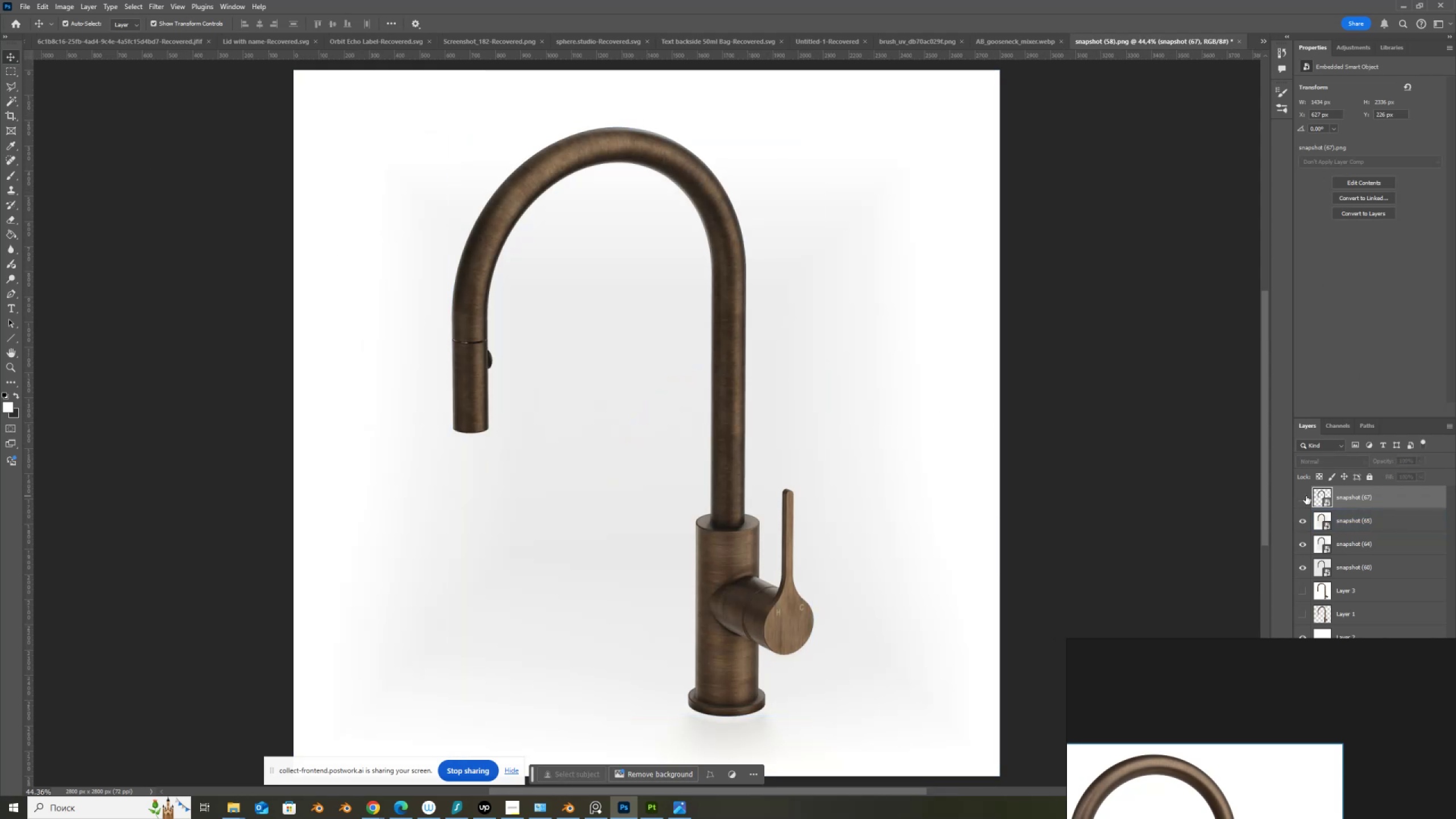 
left_click([1306, 496])
 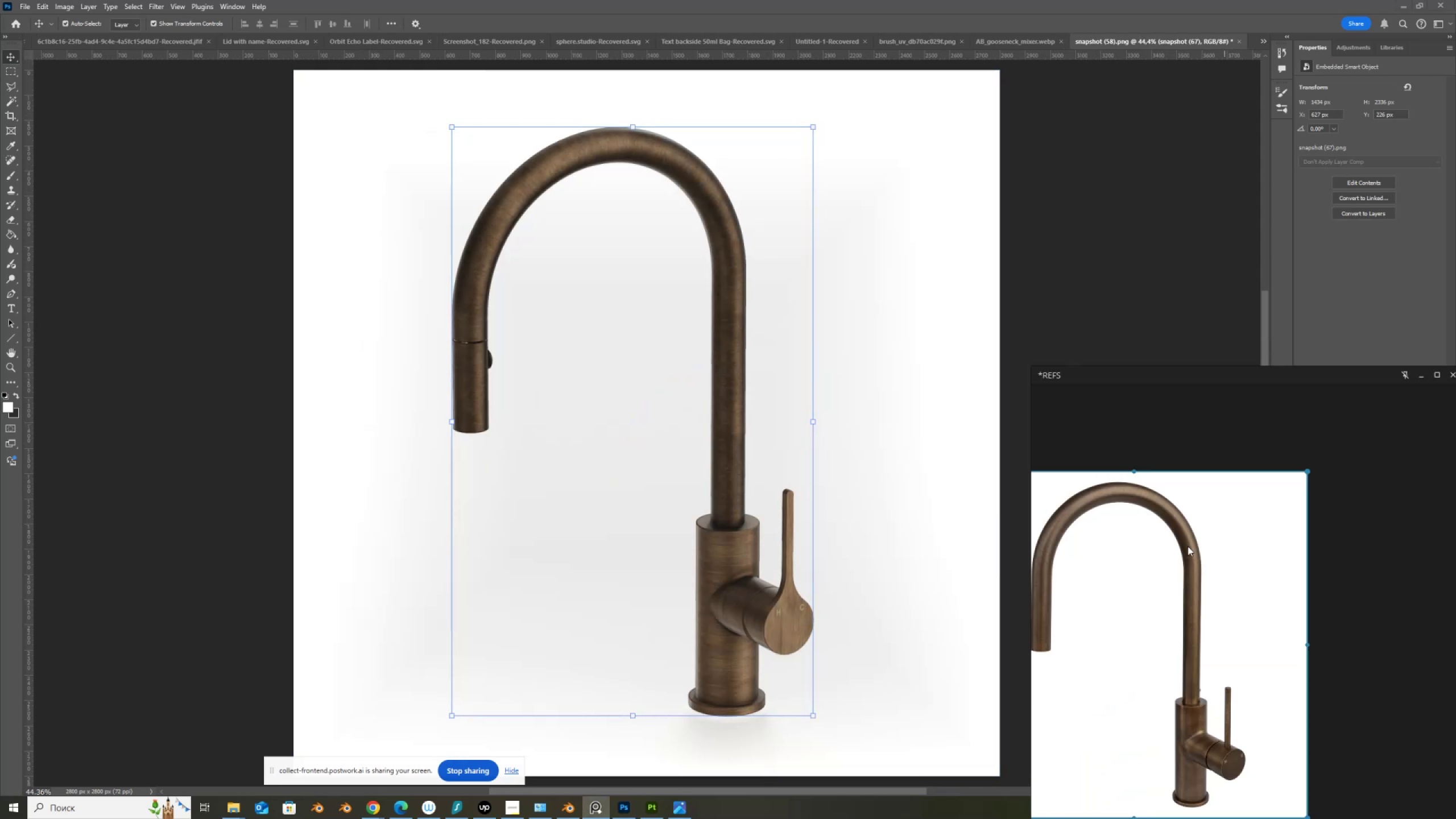 
scroll: coordinate [1132, 585], scroll_direction: down, amount: 4.0
 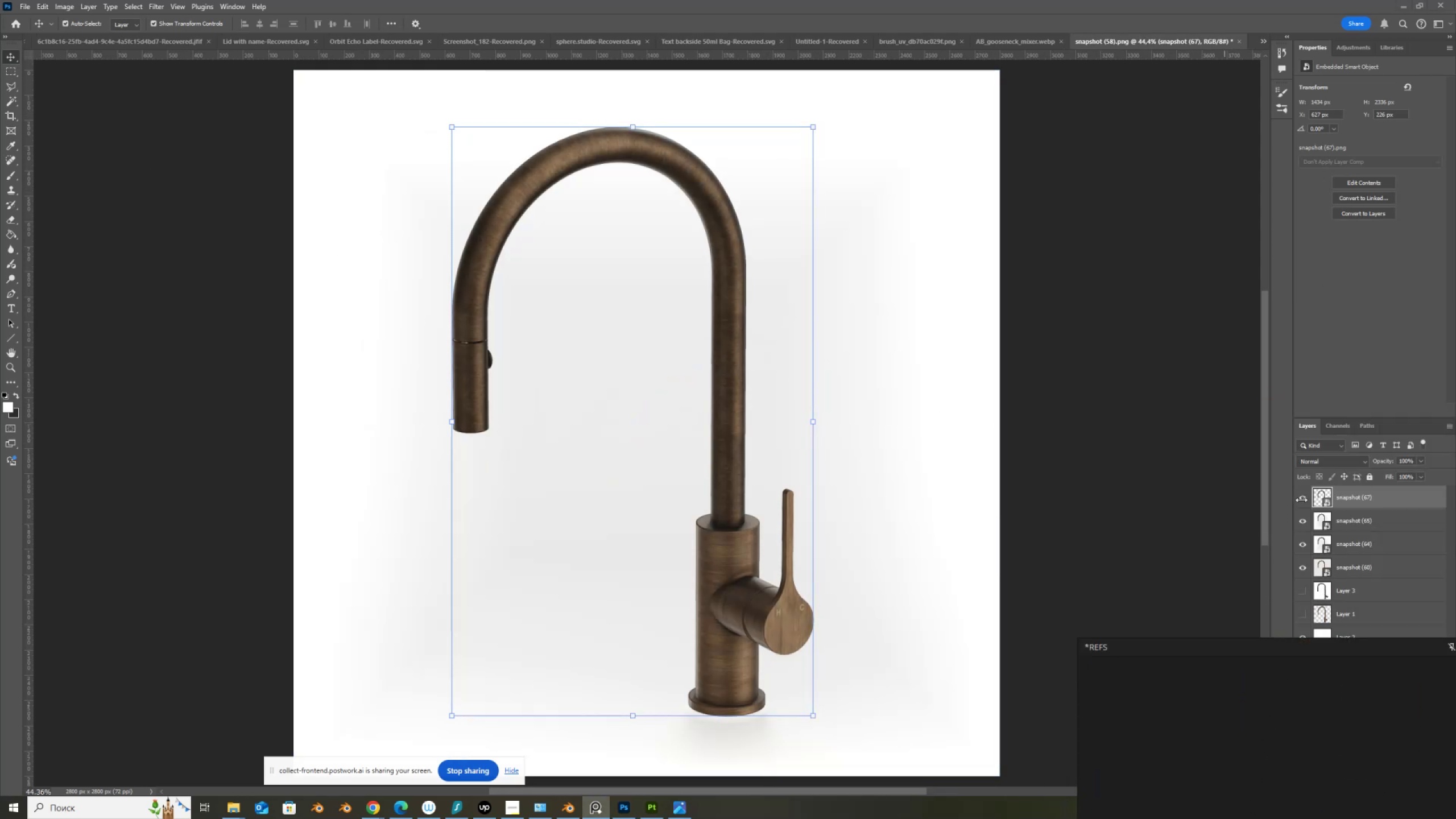 
left_click([1301, 498])
 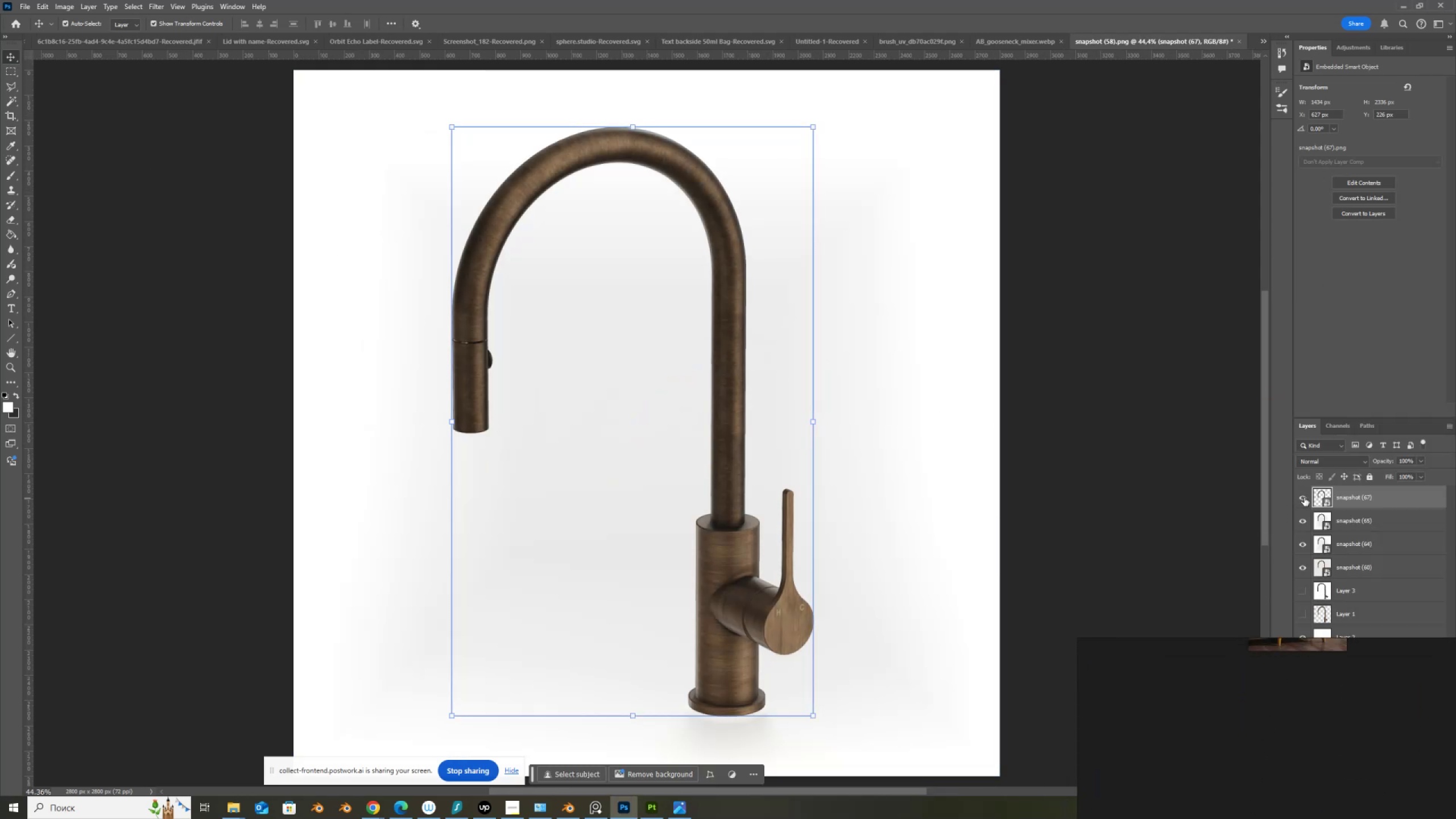 
left_click([1304, 498])
 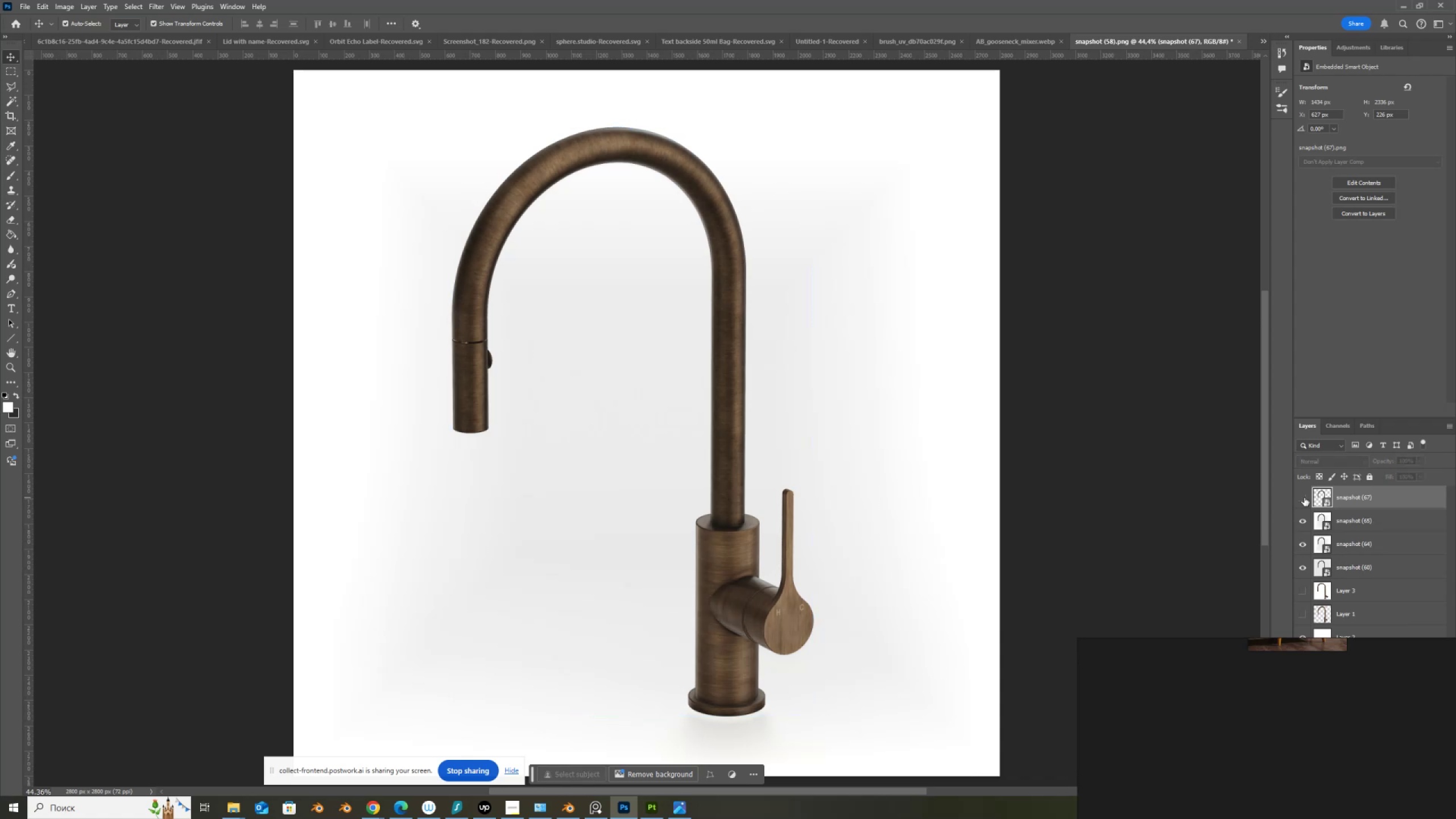 
left_click([1304, 498])
 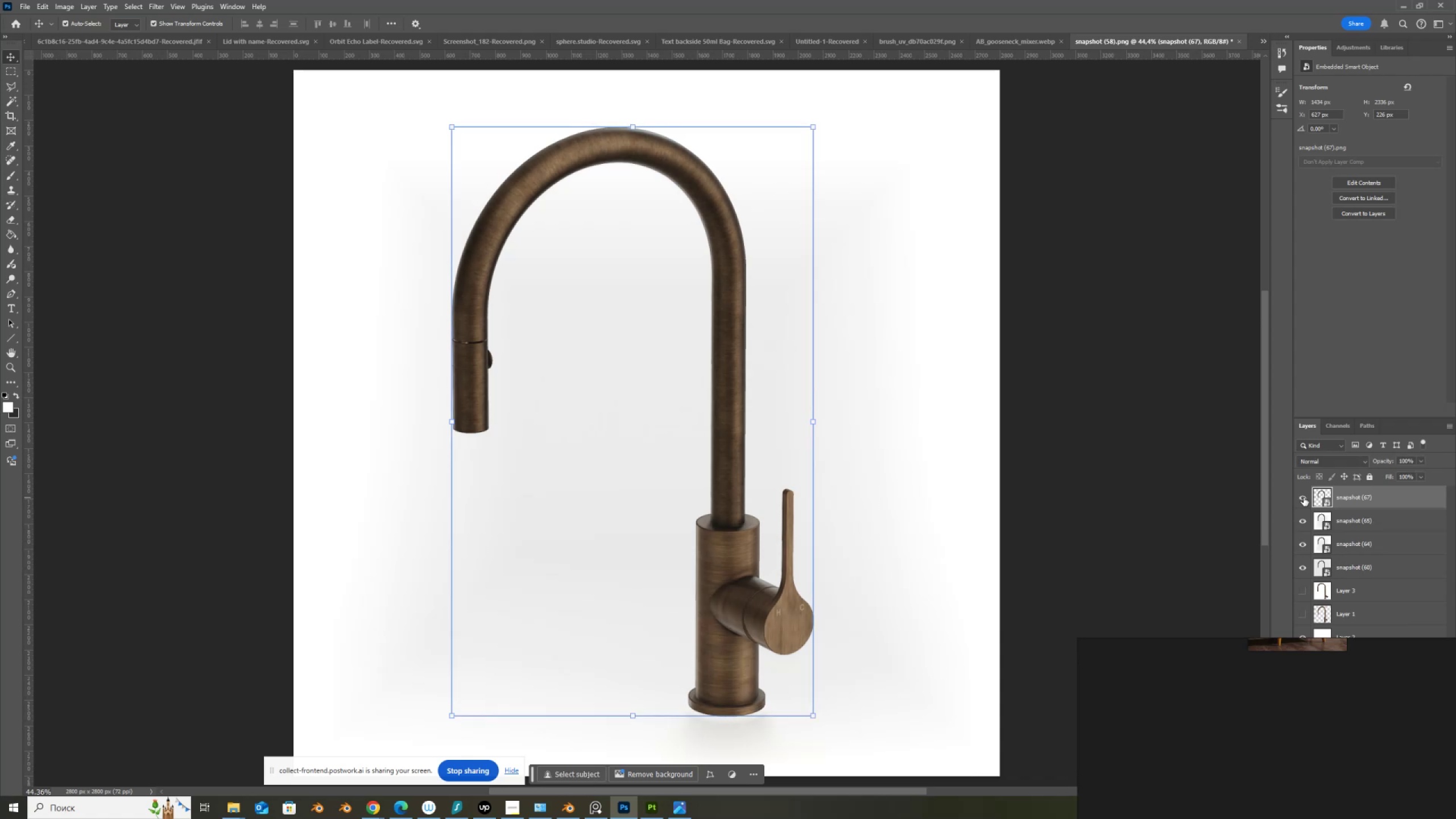 
left_click([1304, 498])
 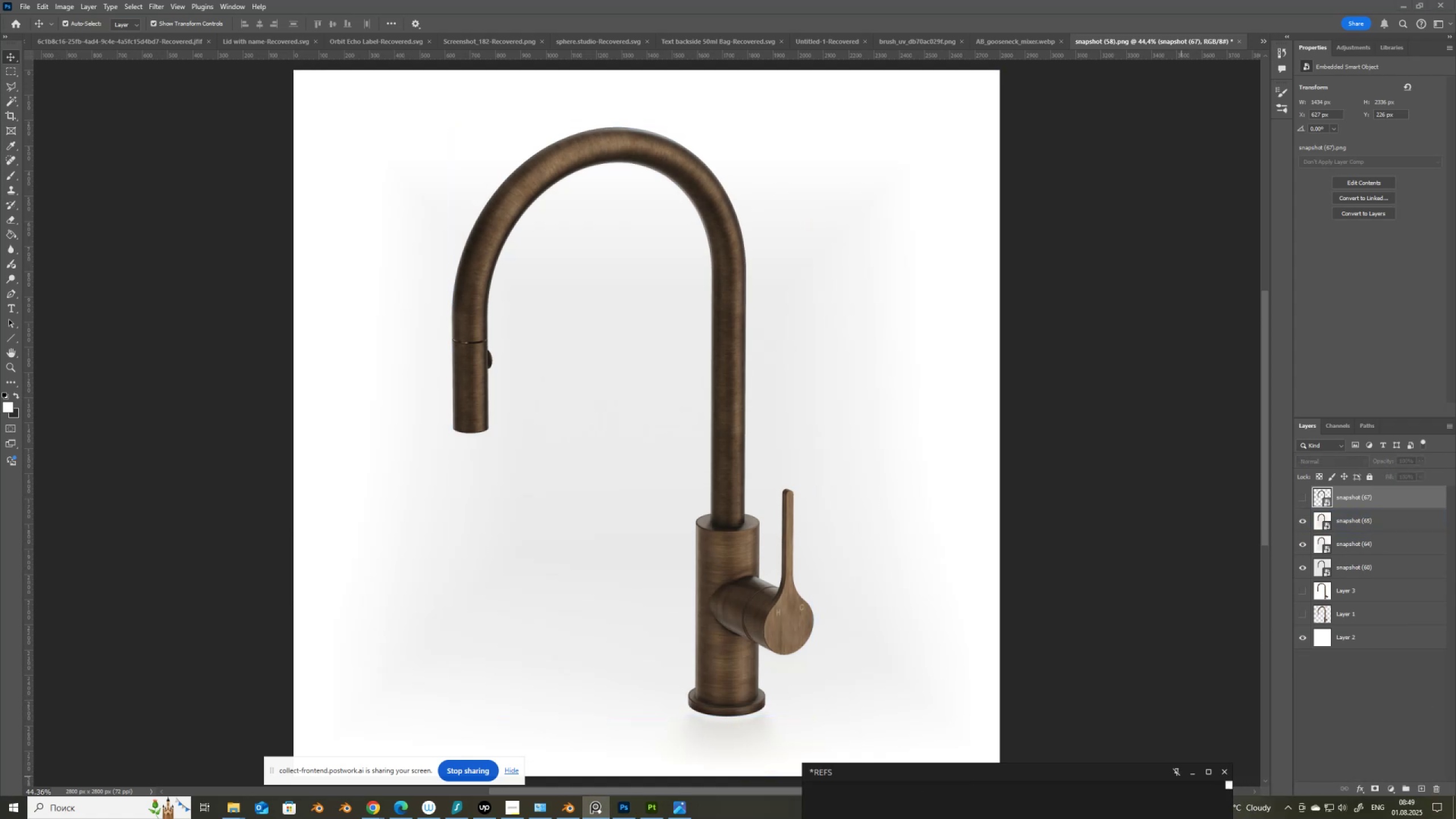 
wait(7.38)
 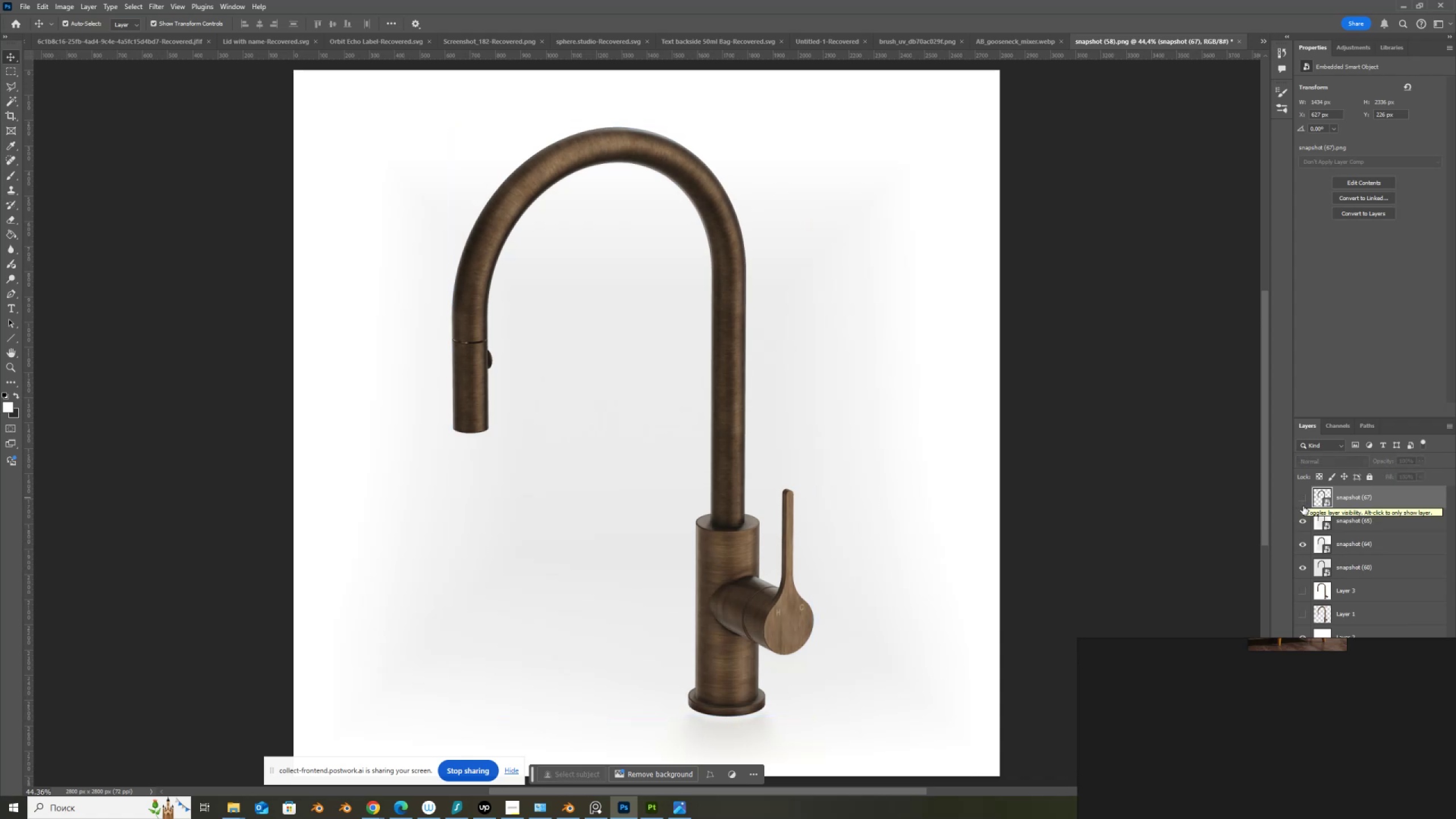 
left_click([1407, 713])
 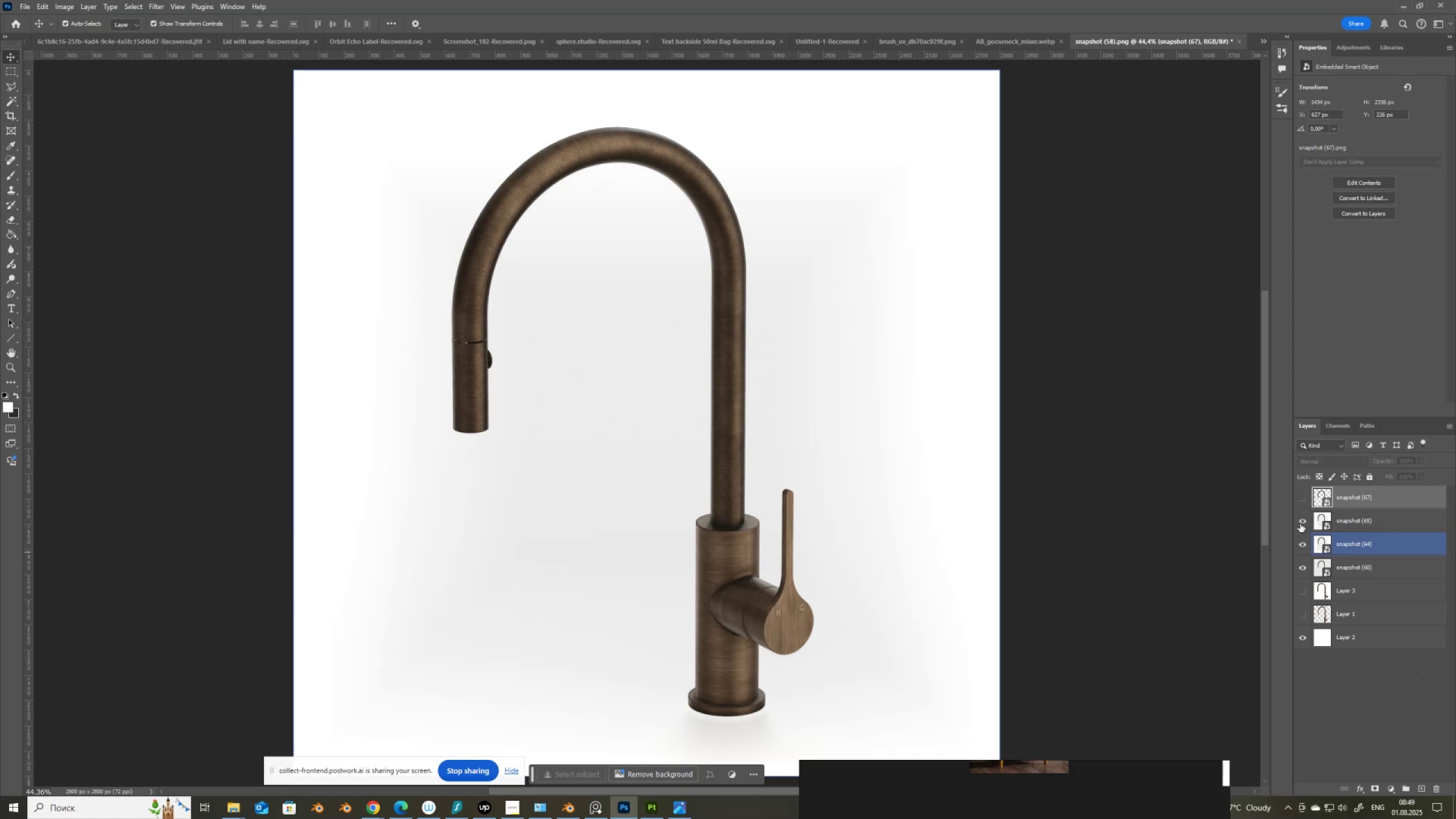 
left_click([1300, 522])
 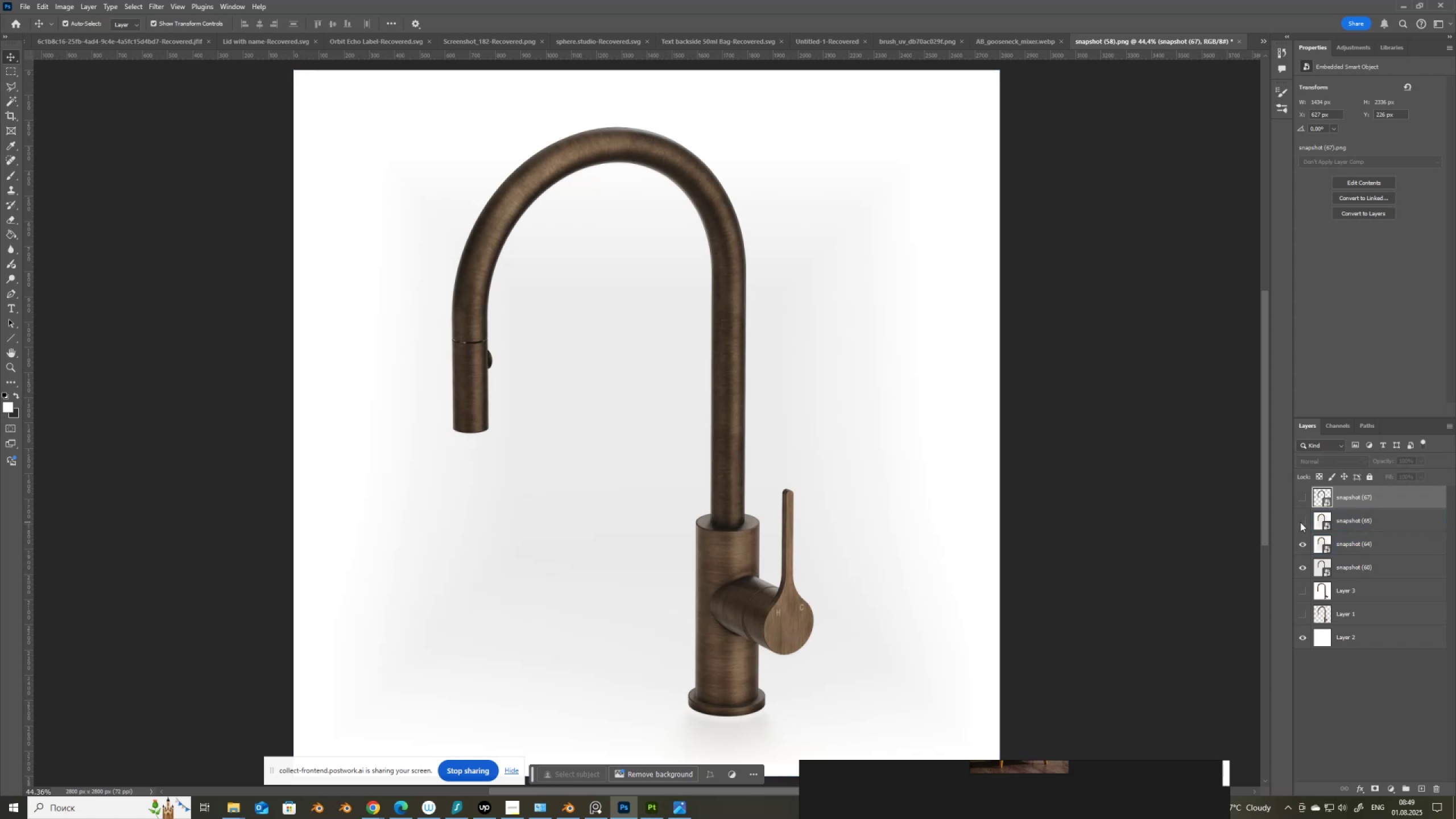 
left_click([1300, 522])
 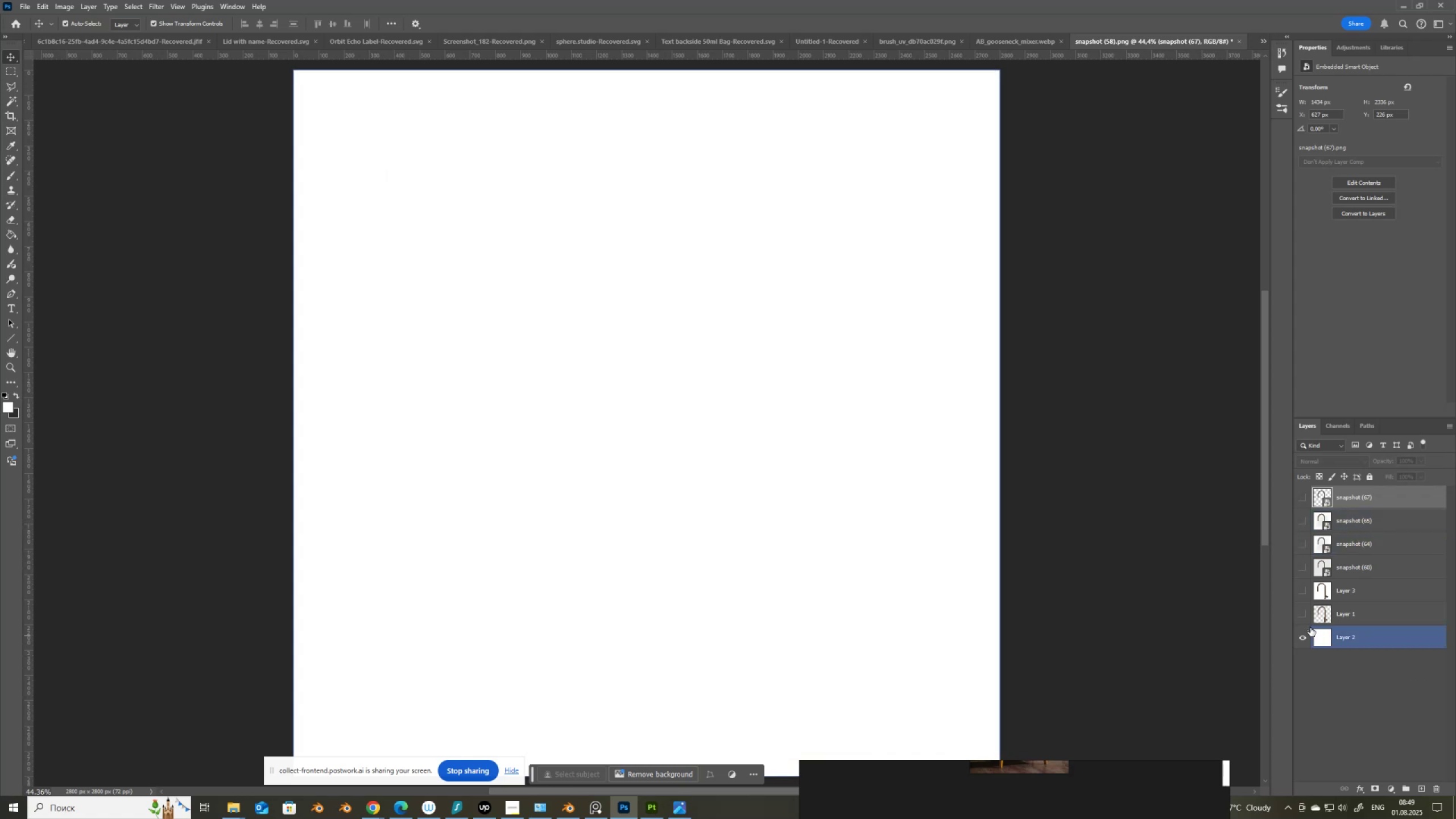 
left_click([1304, 498])
 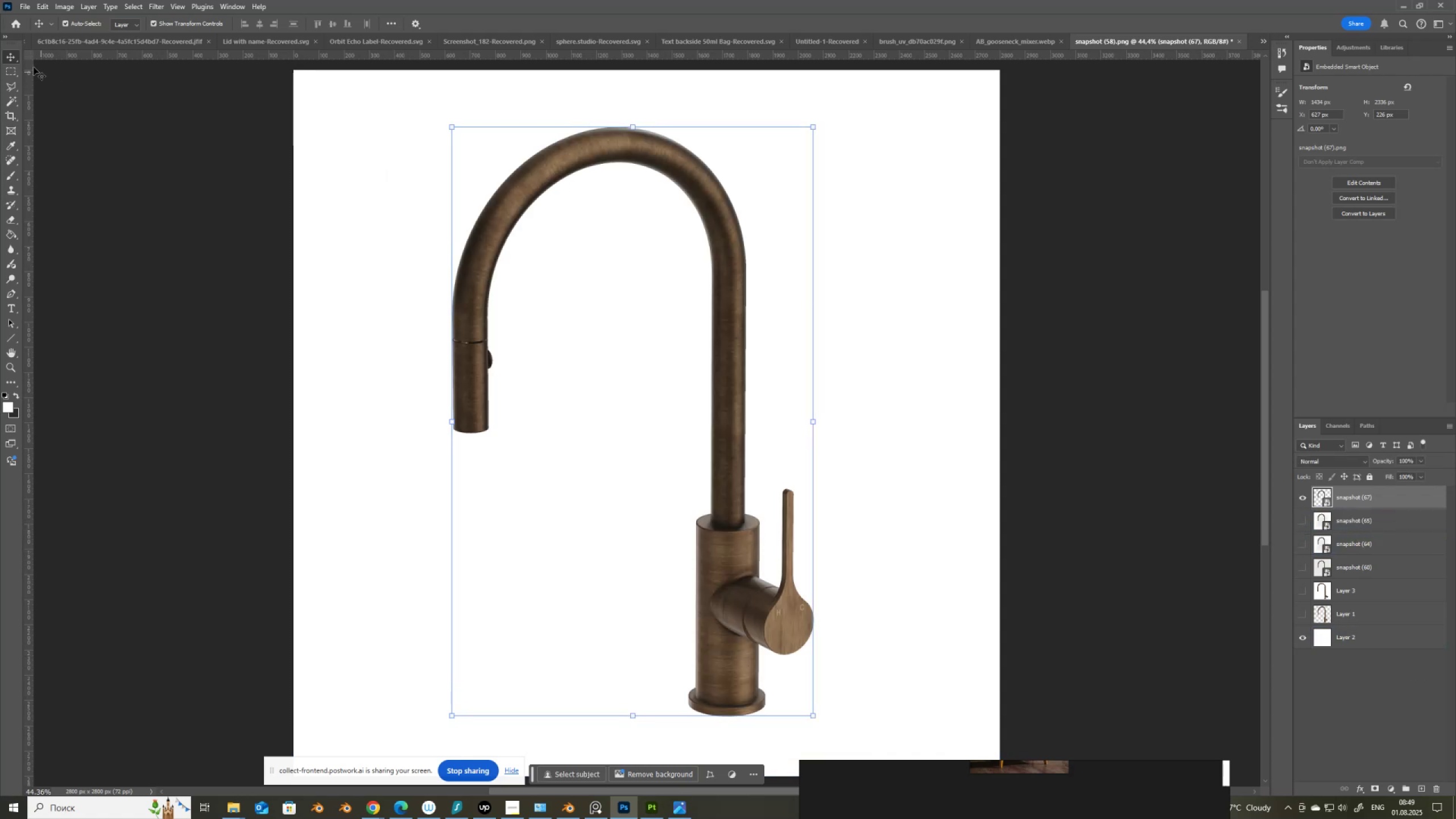 
left_click([23, 3])
 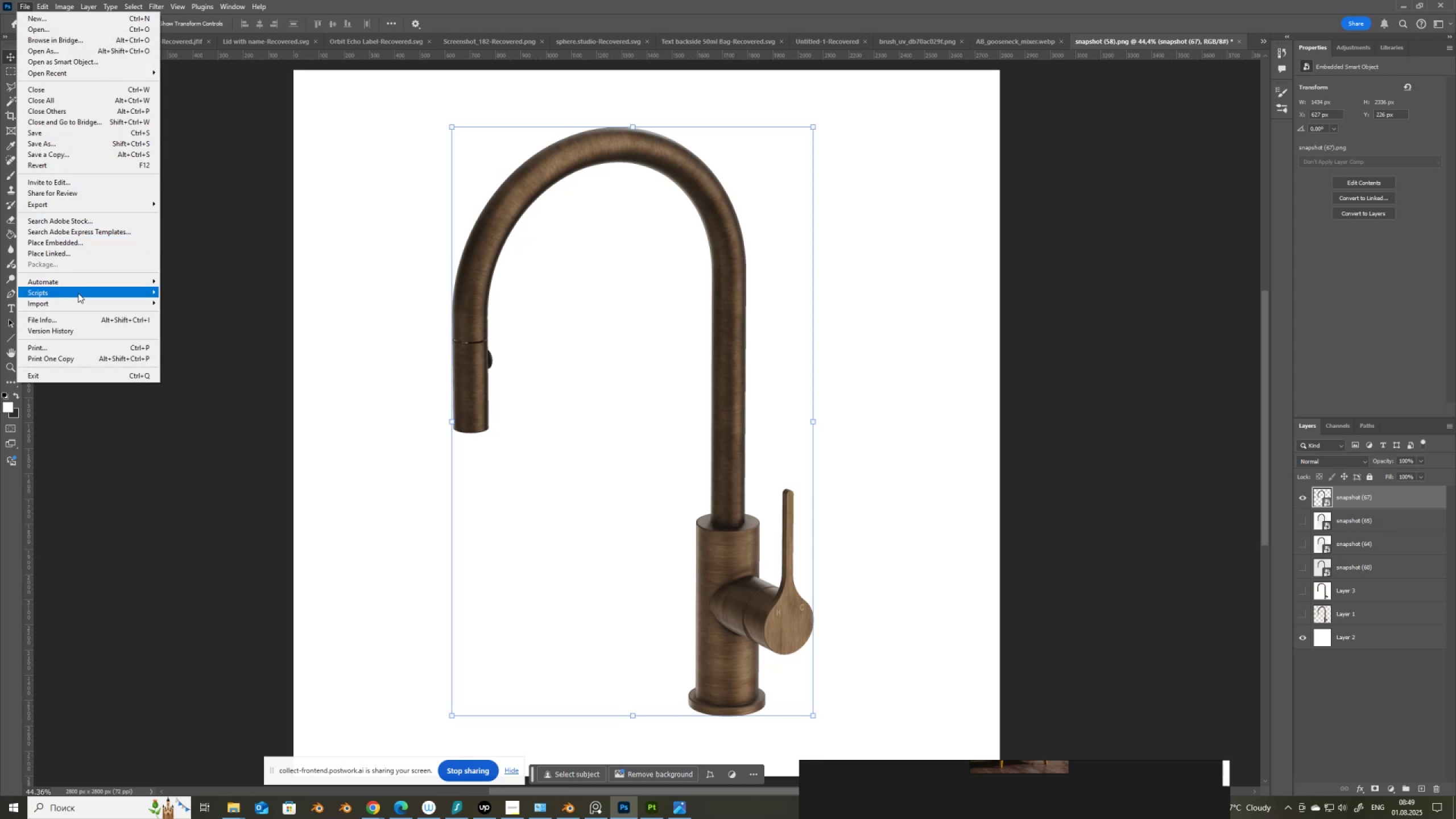 
mouse_move([102, 237])
 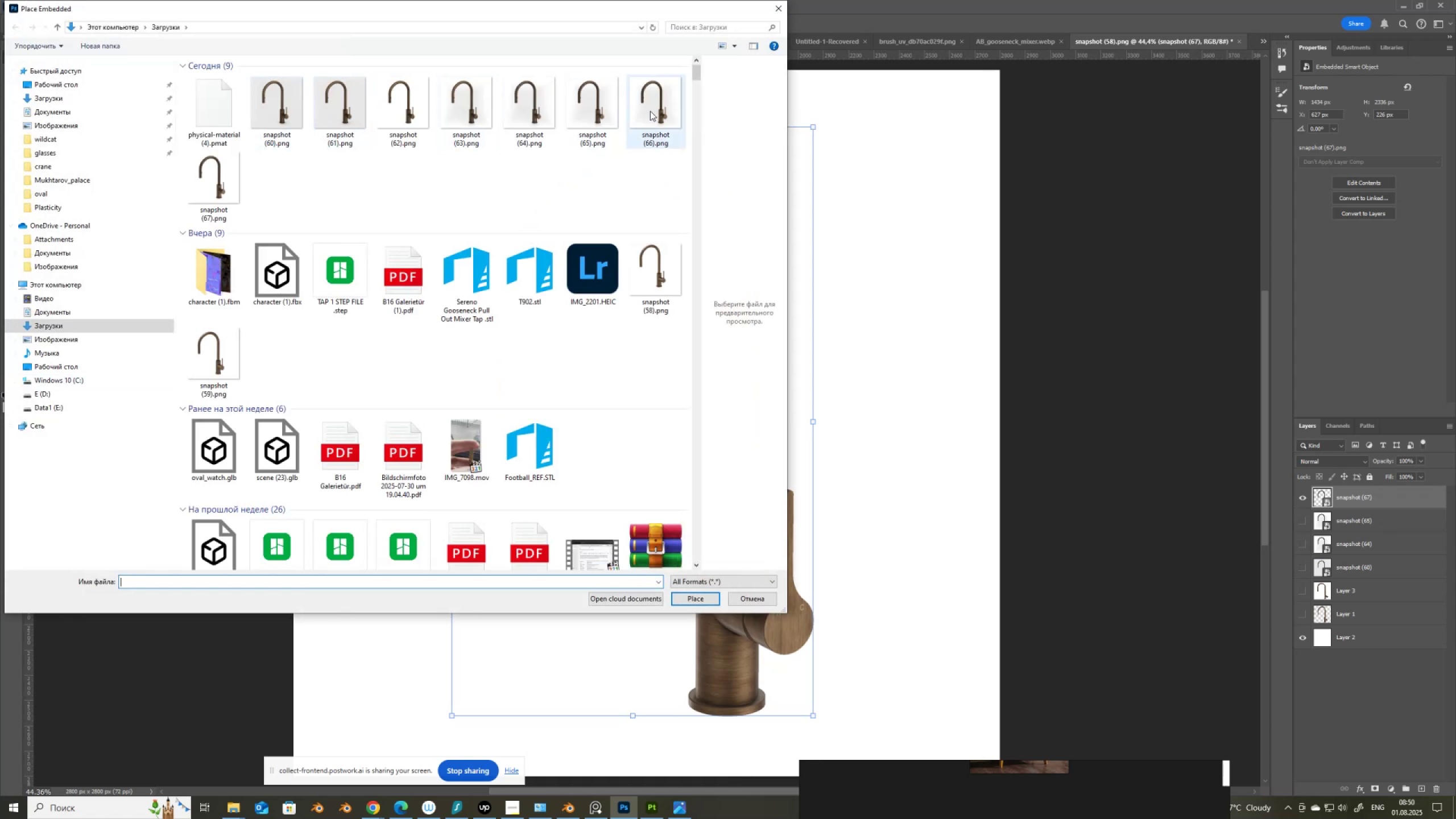 
double_click([650, 111])
 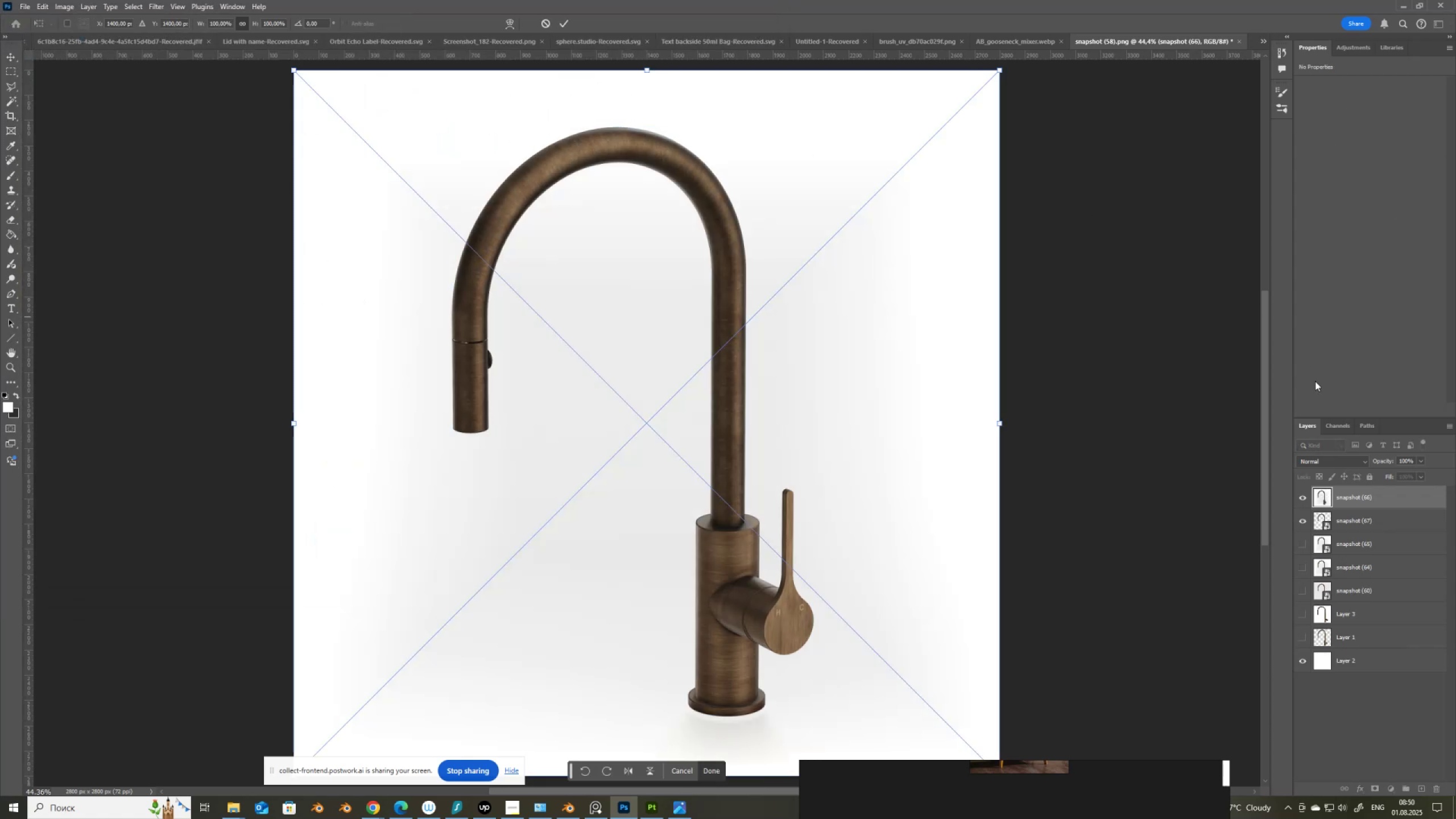 
wait(8.35)
 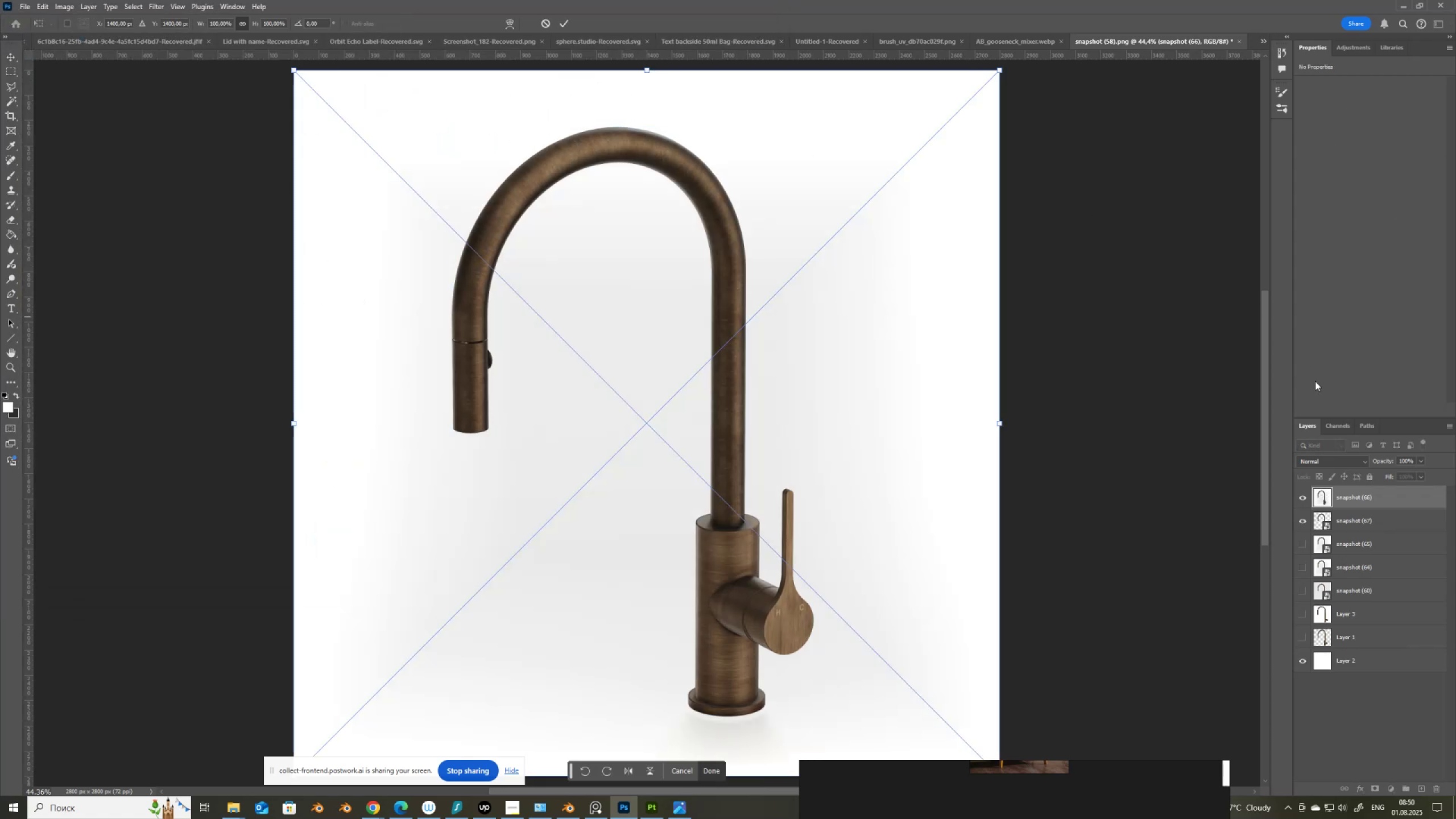 
left_click([1304, 495])
 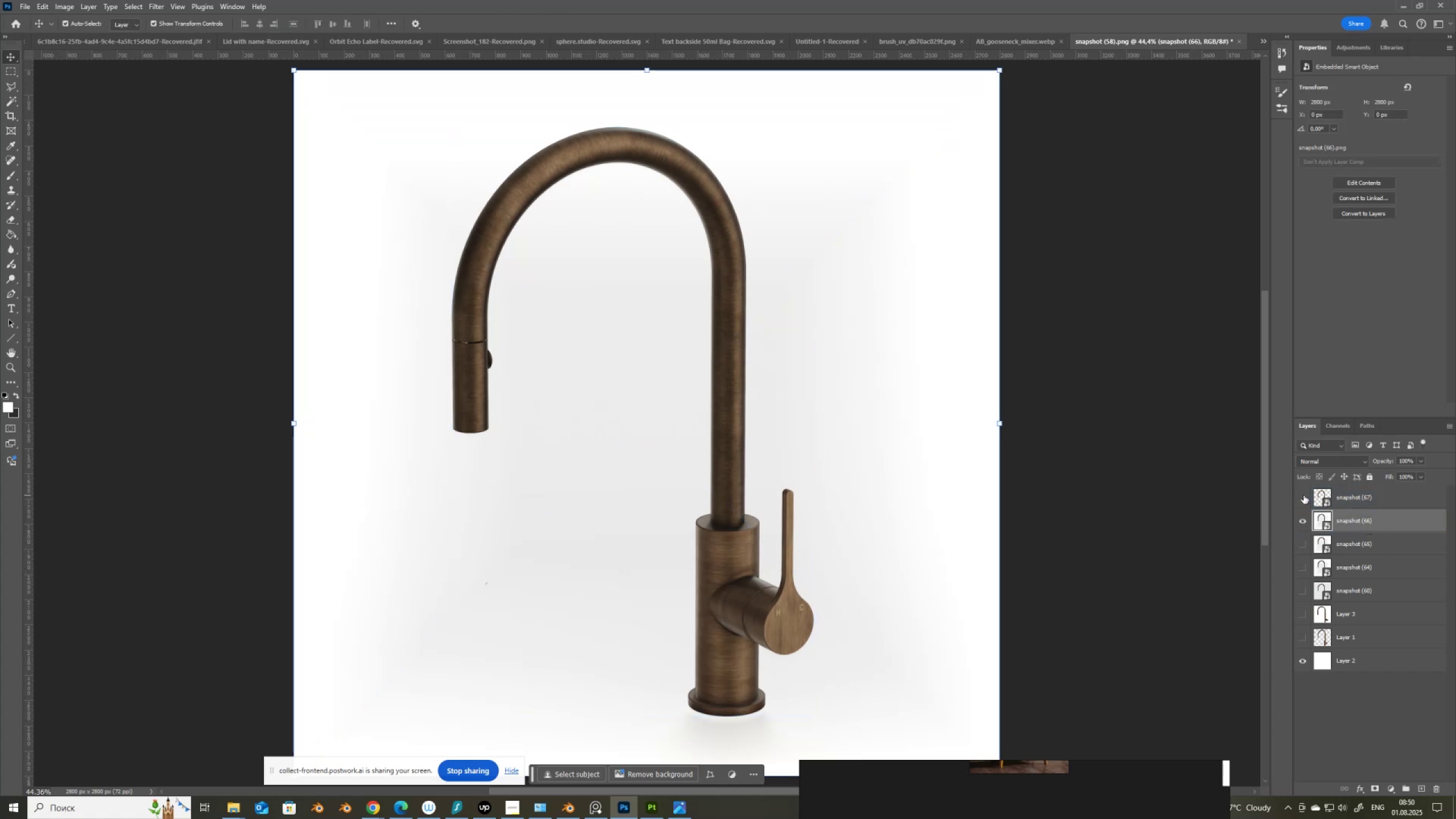 
left_click([1304, 495])
 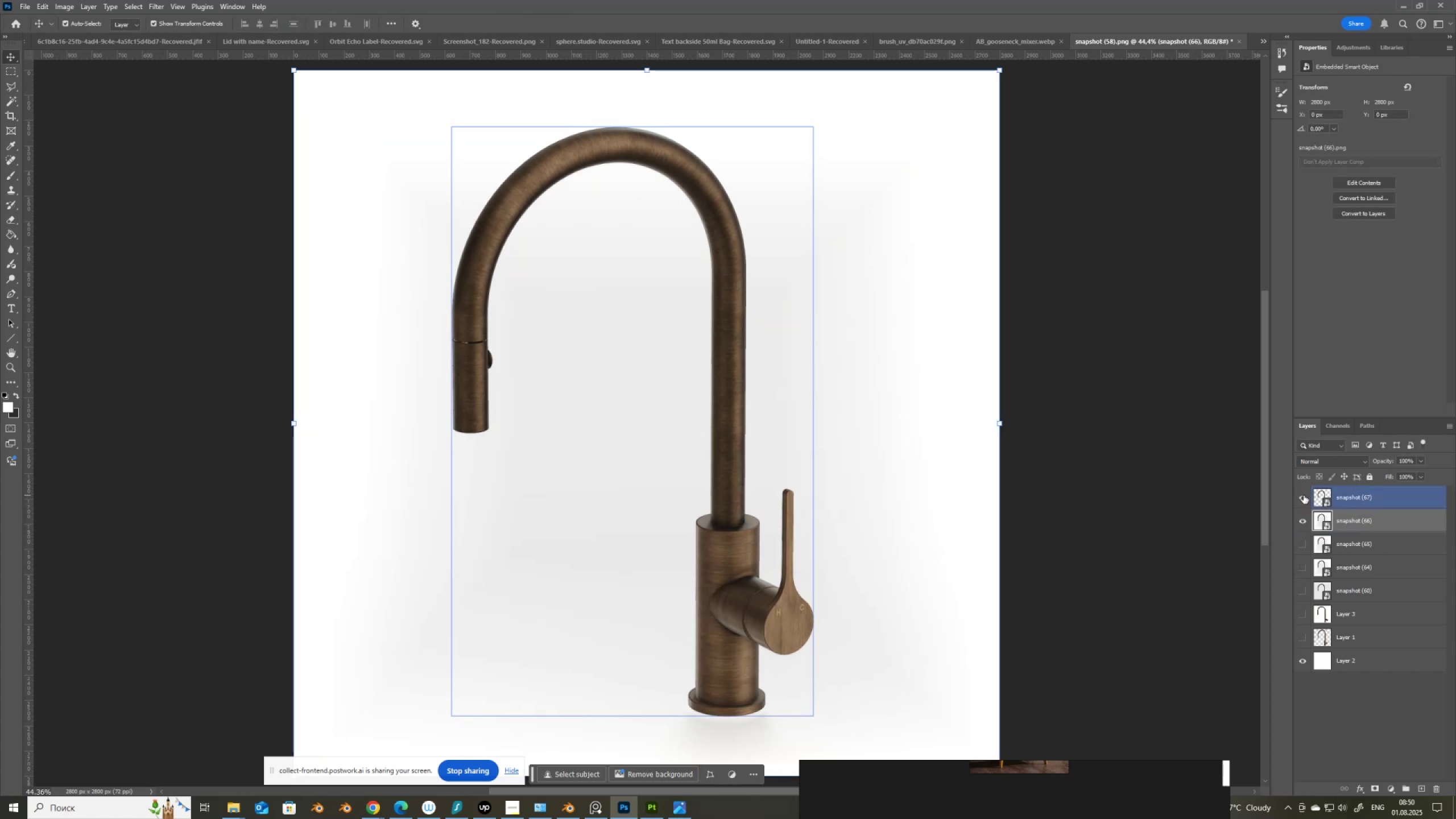 
left_click([1304, 495])
 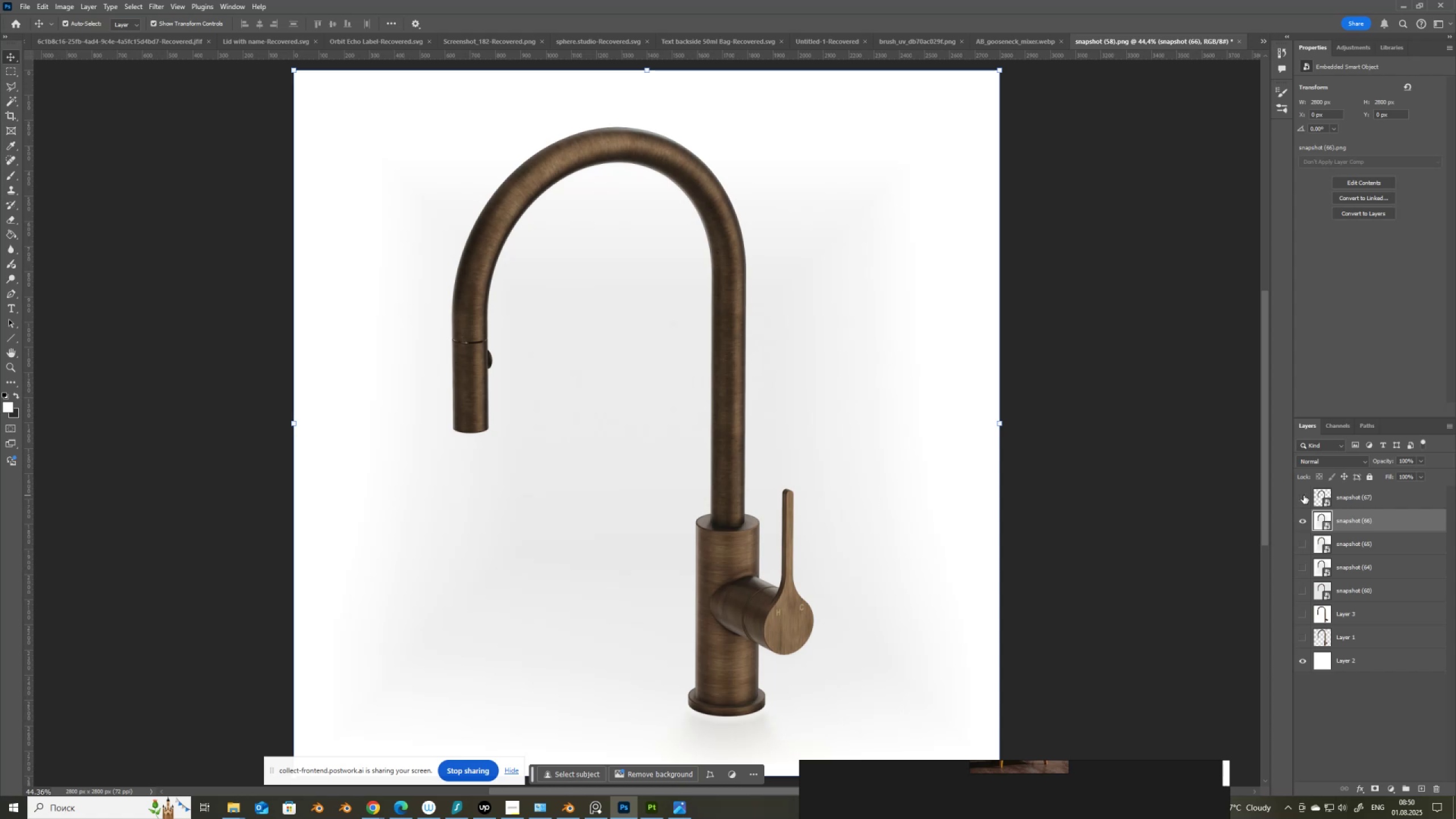 
wait(7.79)
 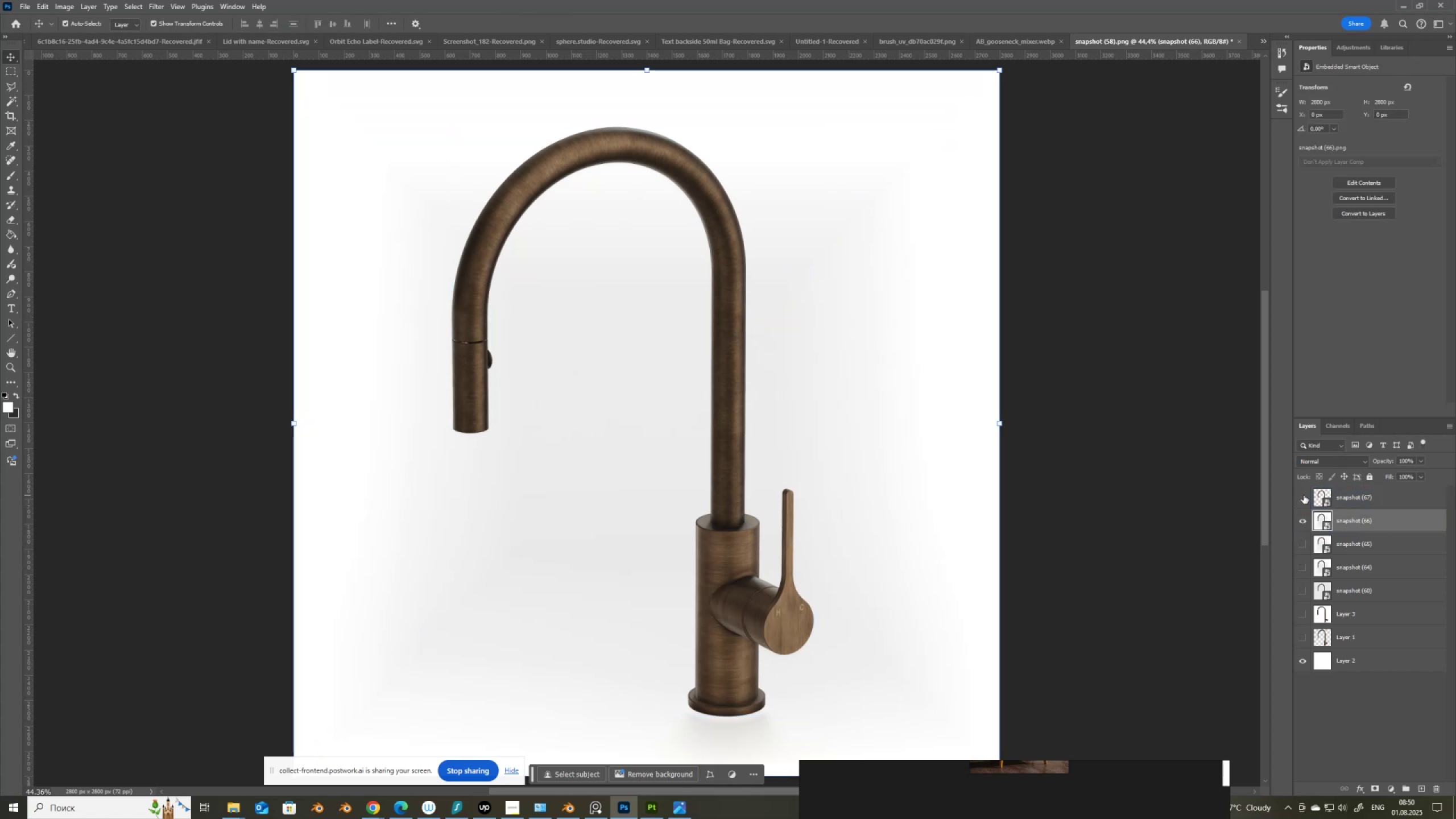 
scroll: coordinate [1084, 400], scroll_direction: down, amount: 6.0
 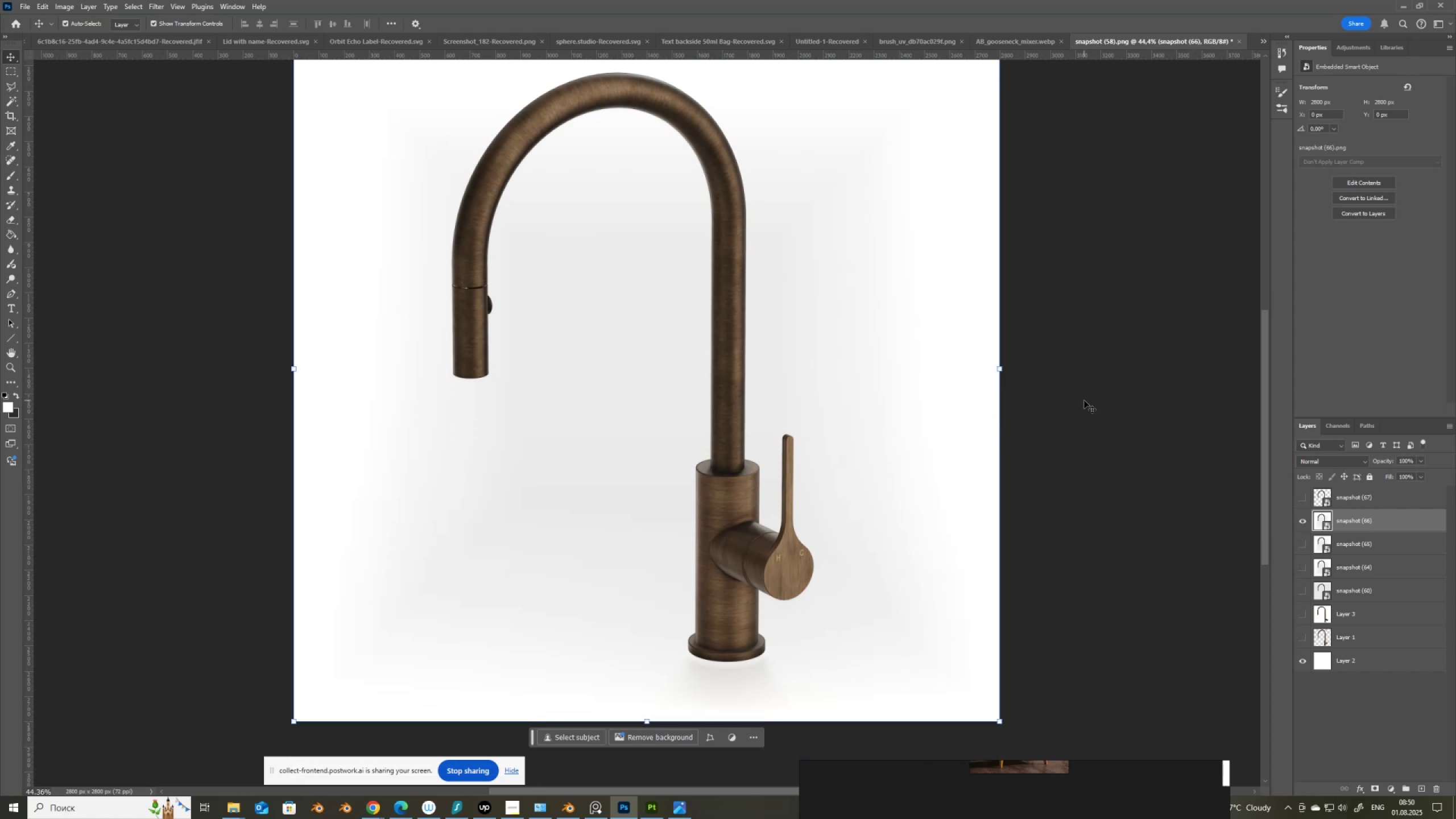 
scroll: coordinate [1084, 400], scroll_direction: up, amount: 3.0
 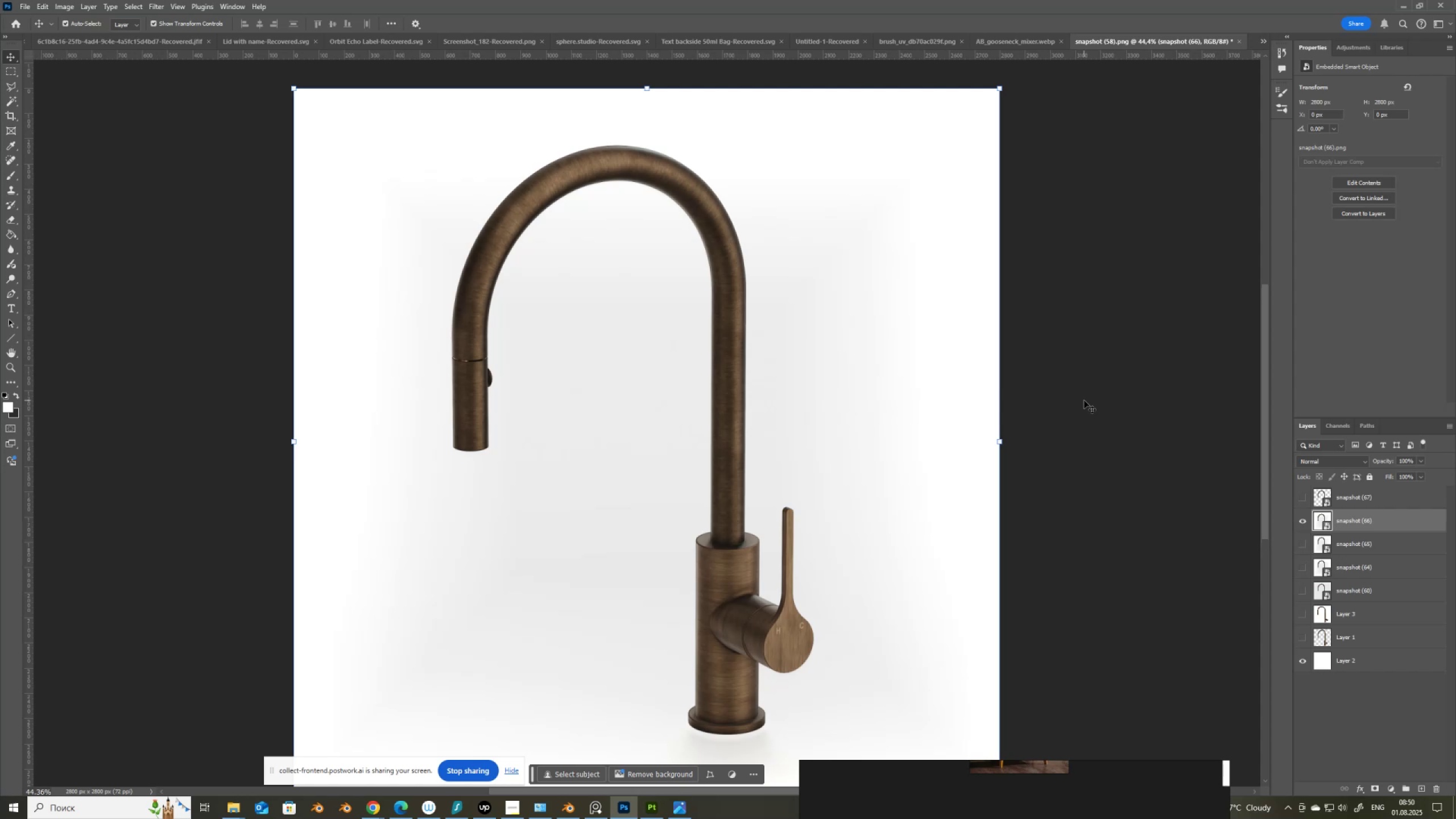 
scroll: coordinate [1084, 400], scroll_direction: down, amount: 6.0
 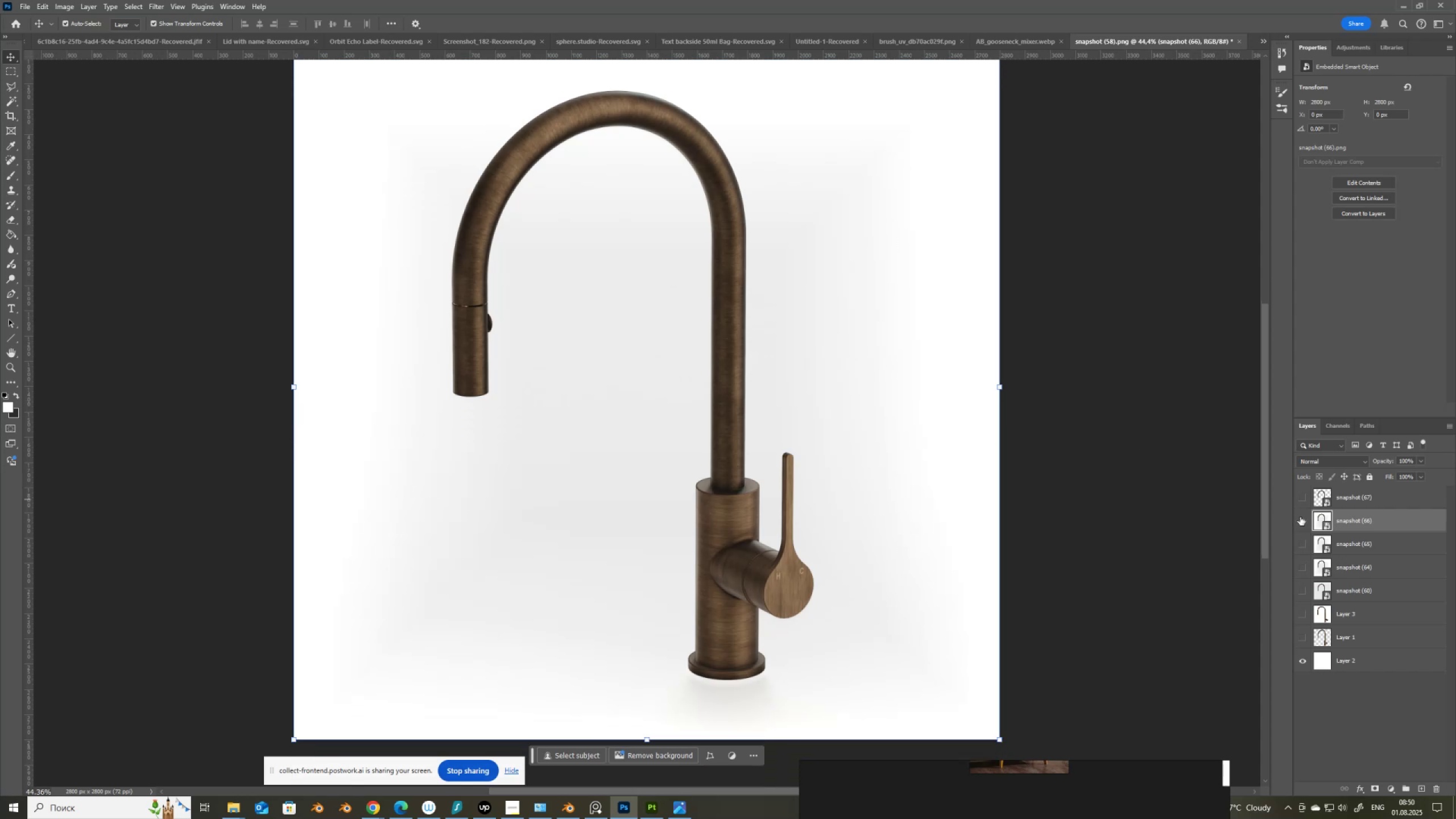 
left_click([1300, 497])
 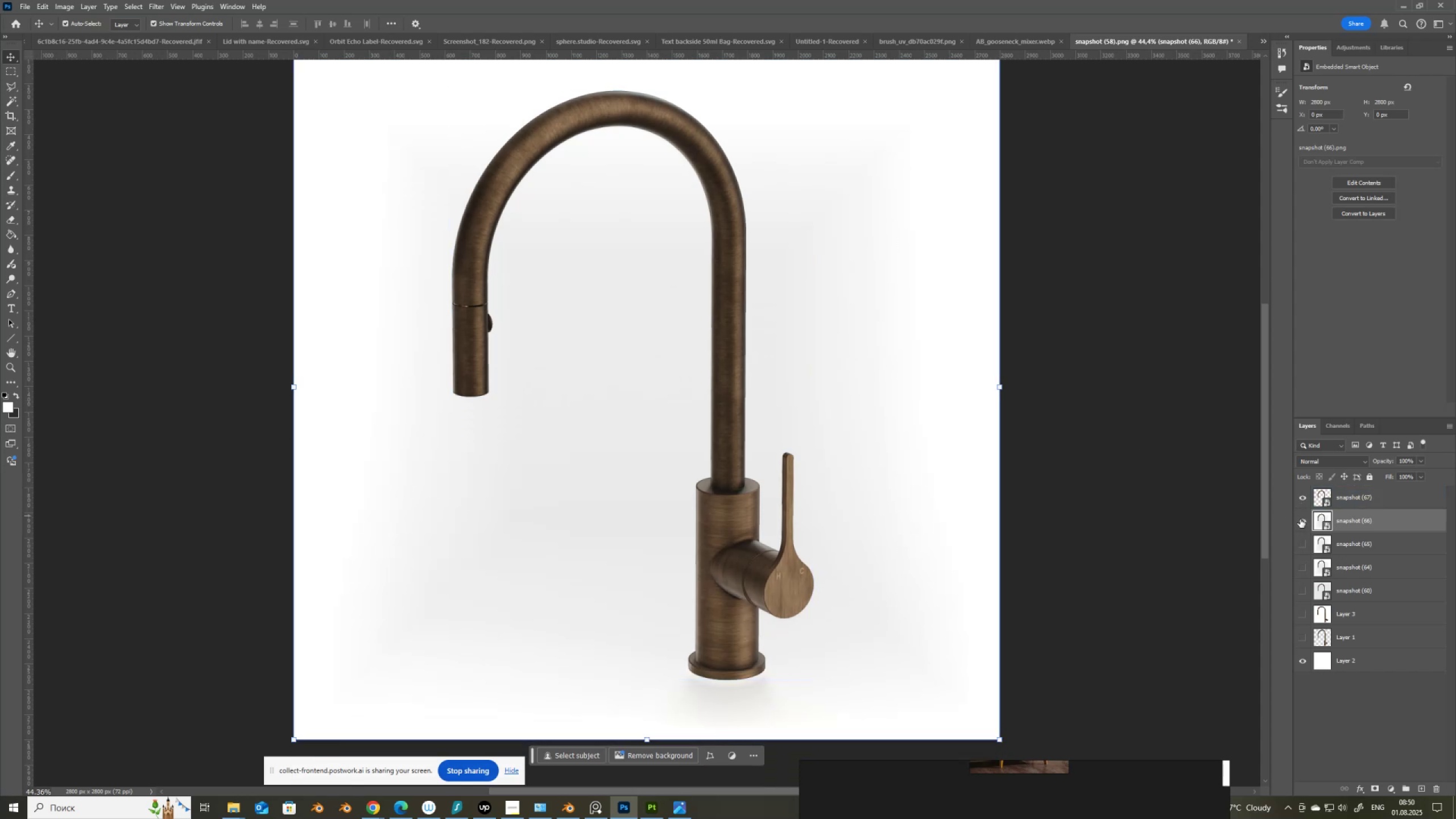 
left_click([1301, 523])
 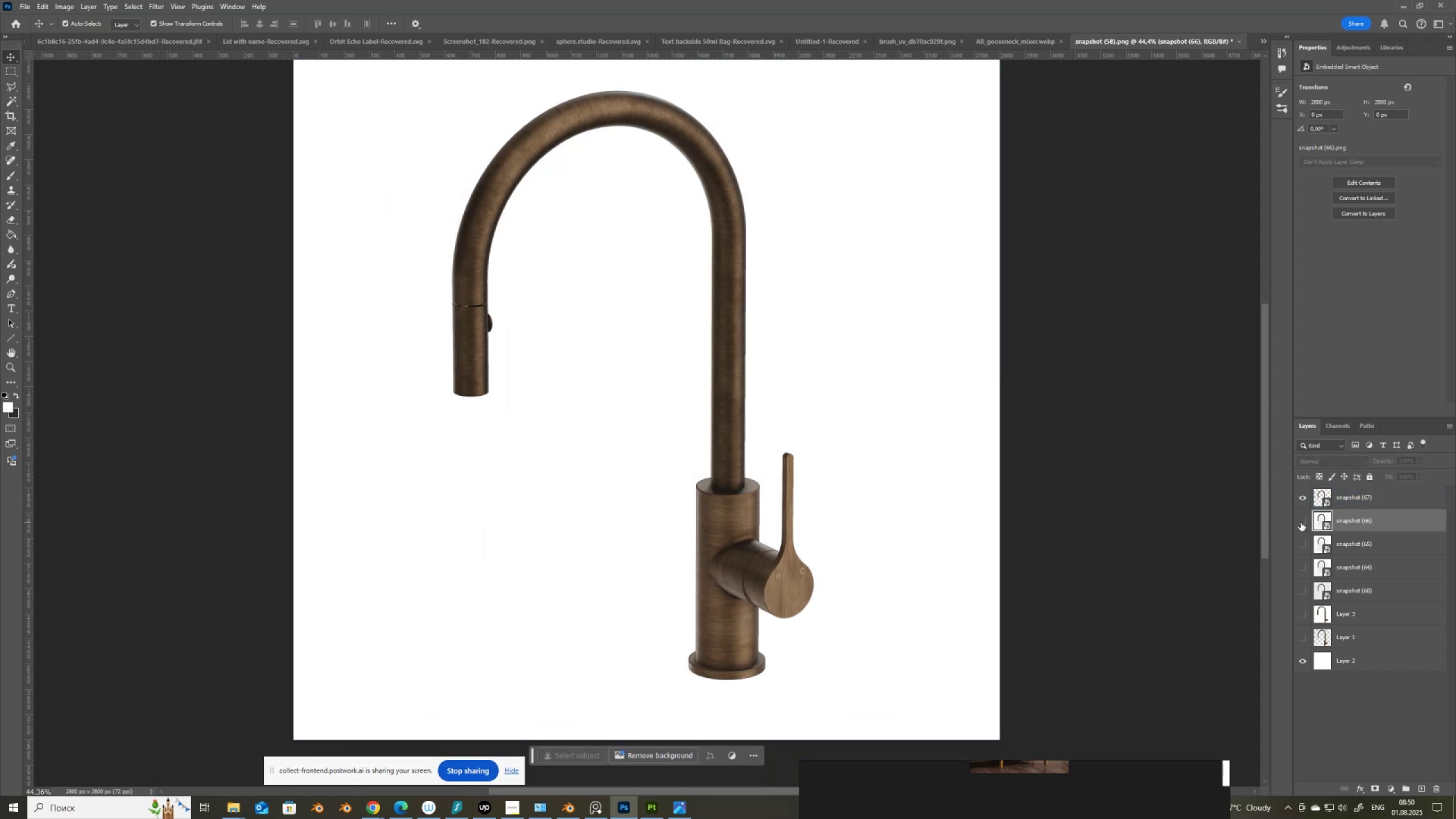 
left_click([1301, 523])
 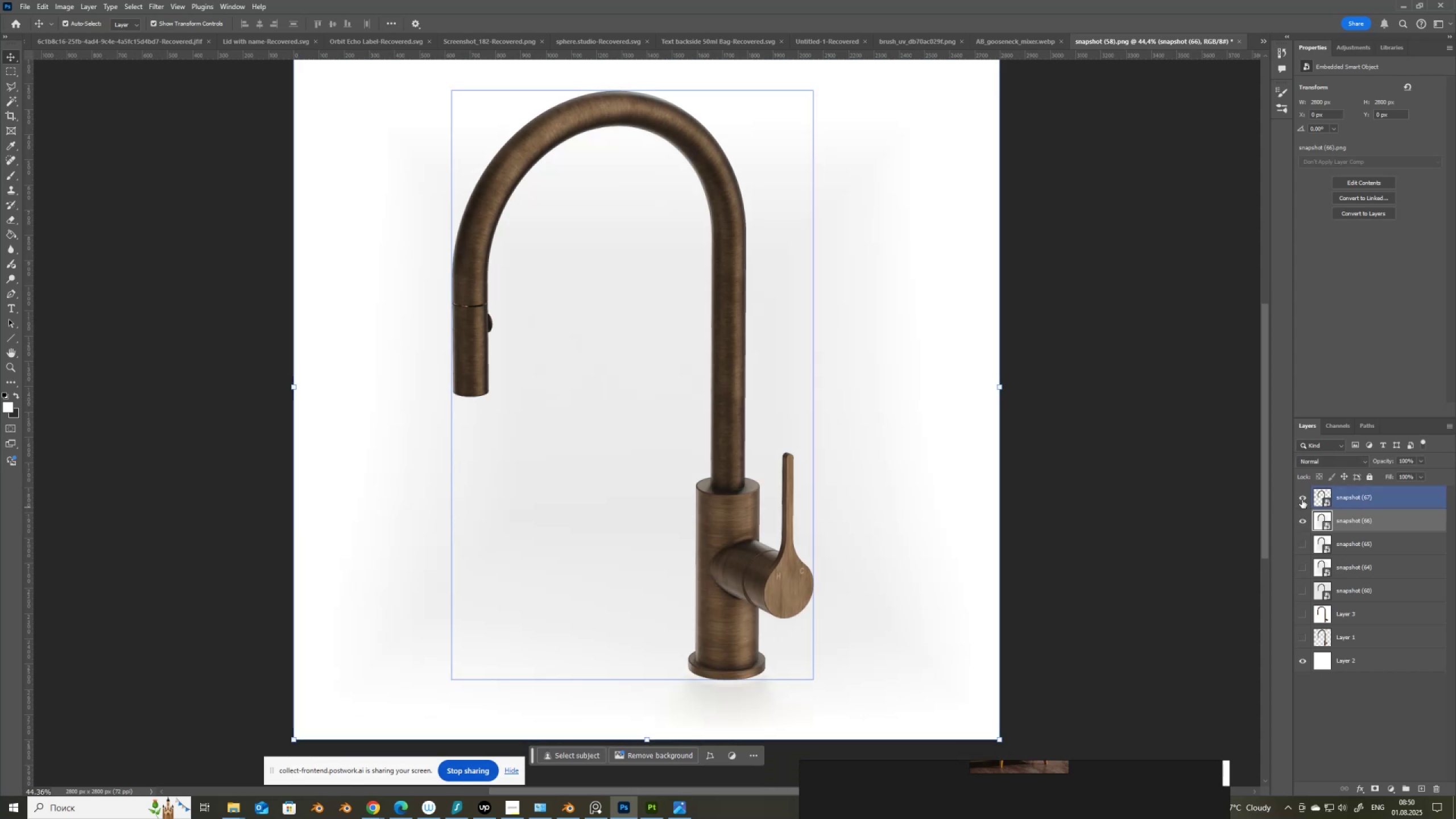 
left_click([1302, 499])
 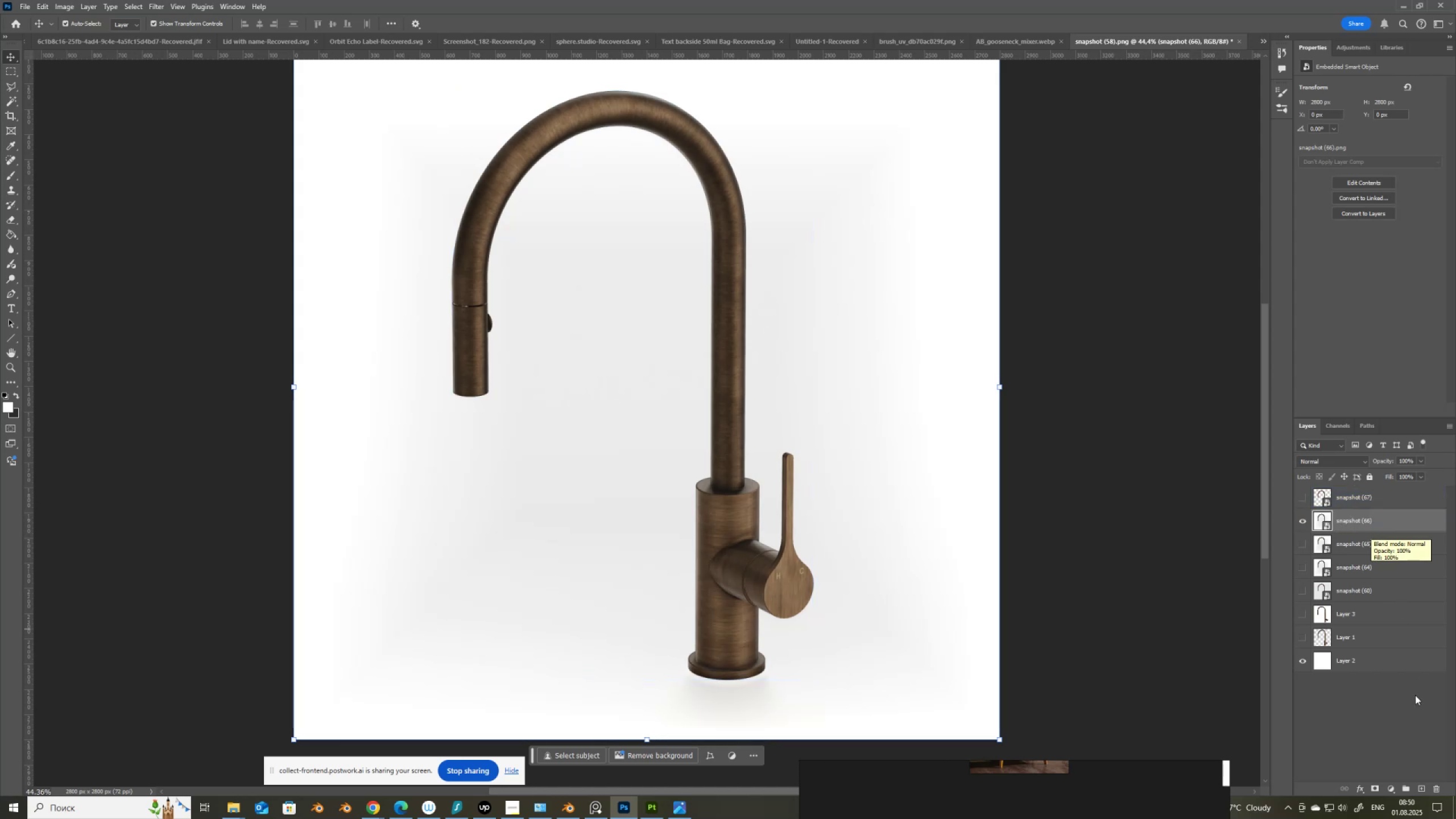 
left_click([1422, 787])
 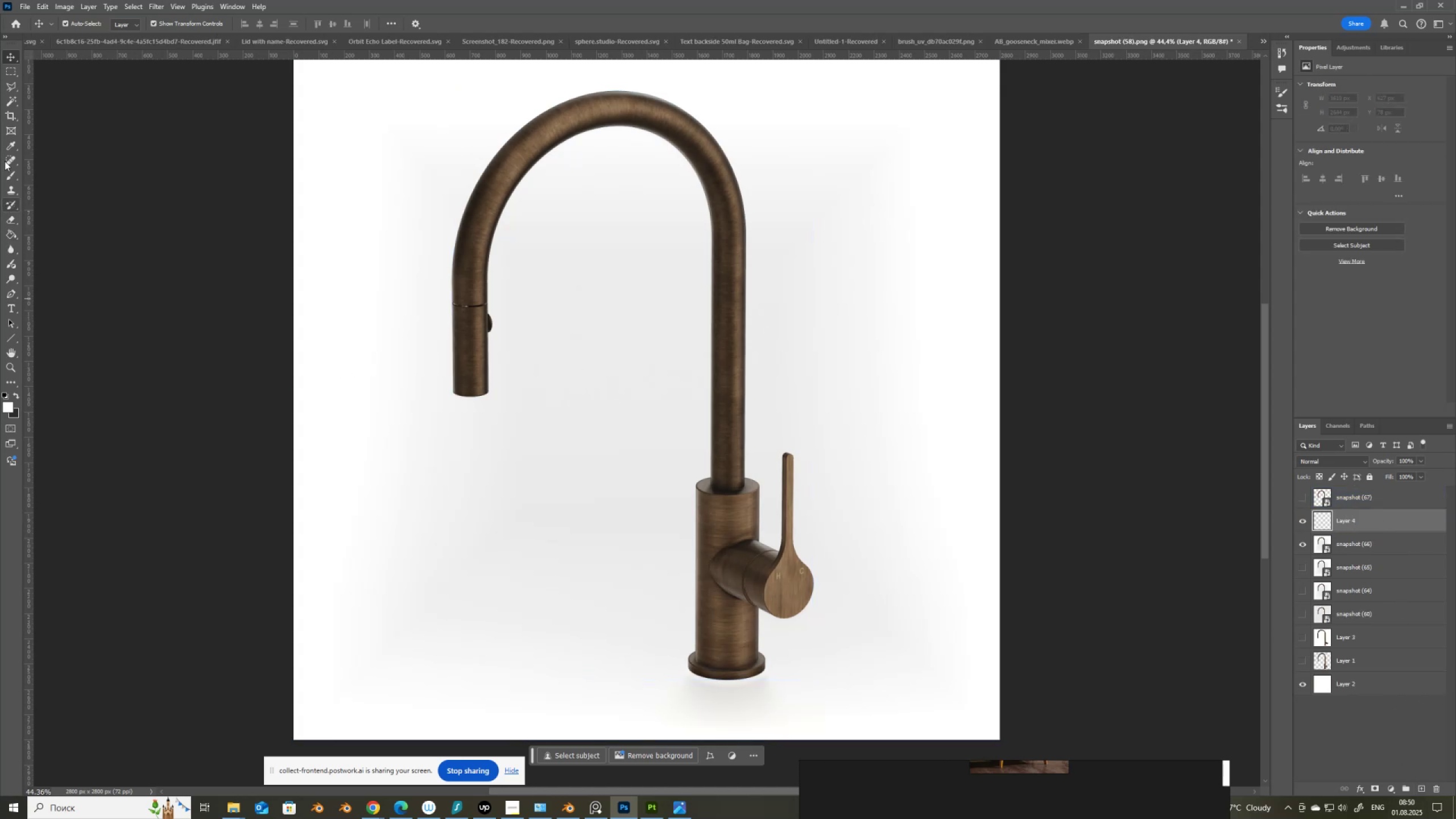 
mouse_move([15, 71])
 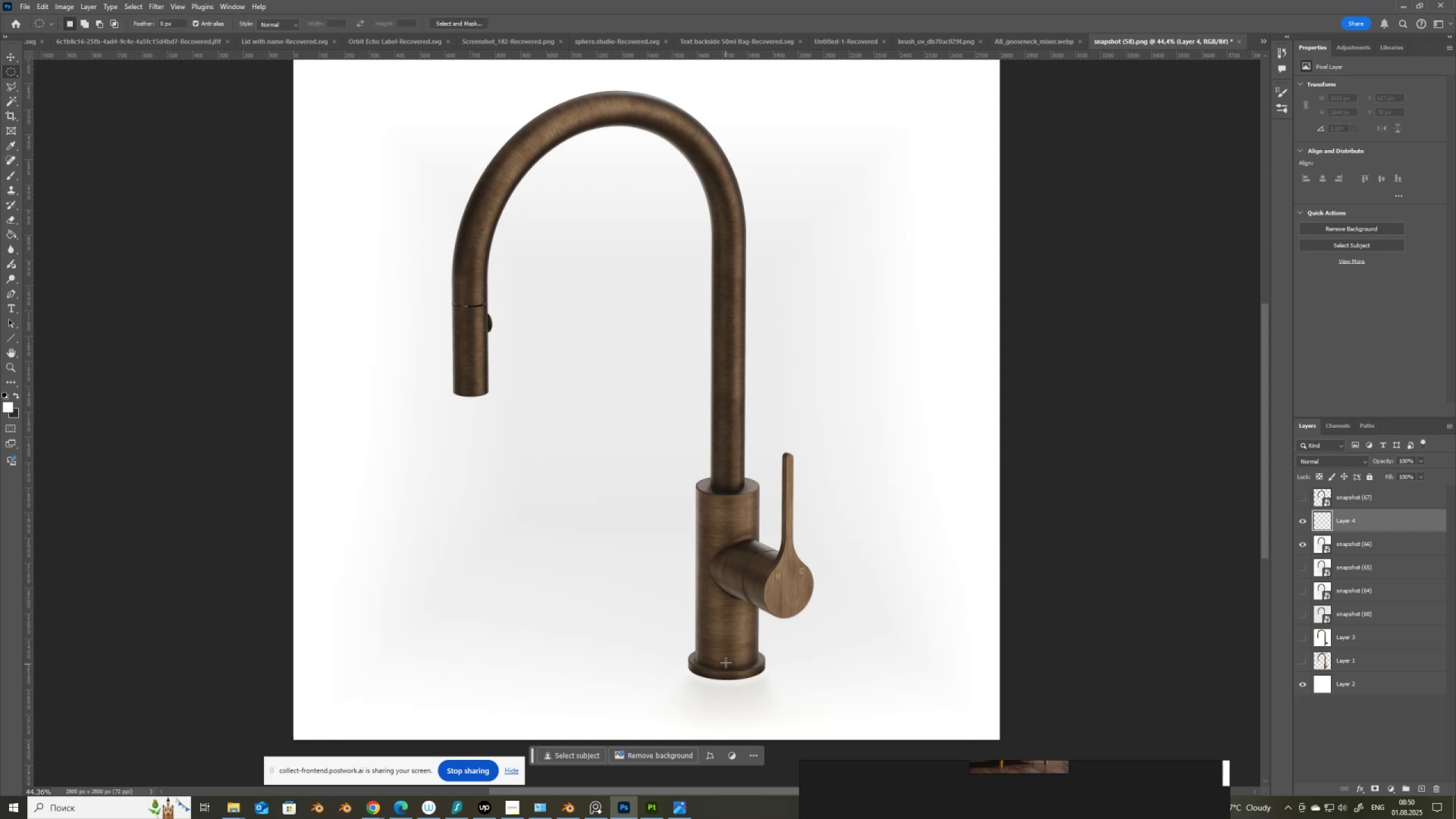 
wait(7.6)
 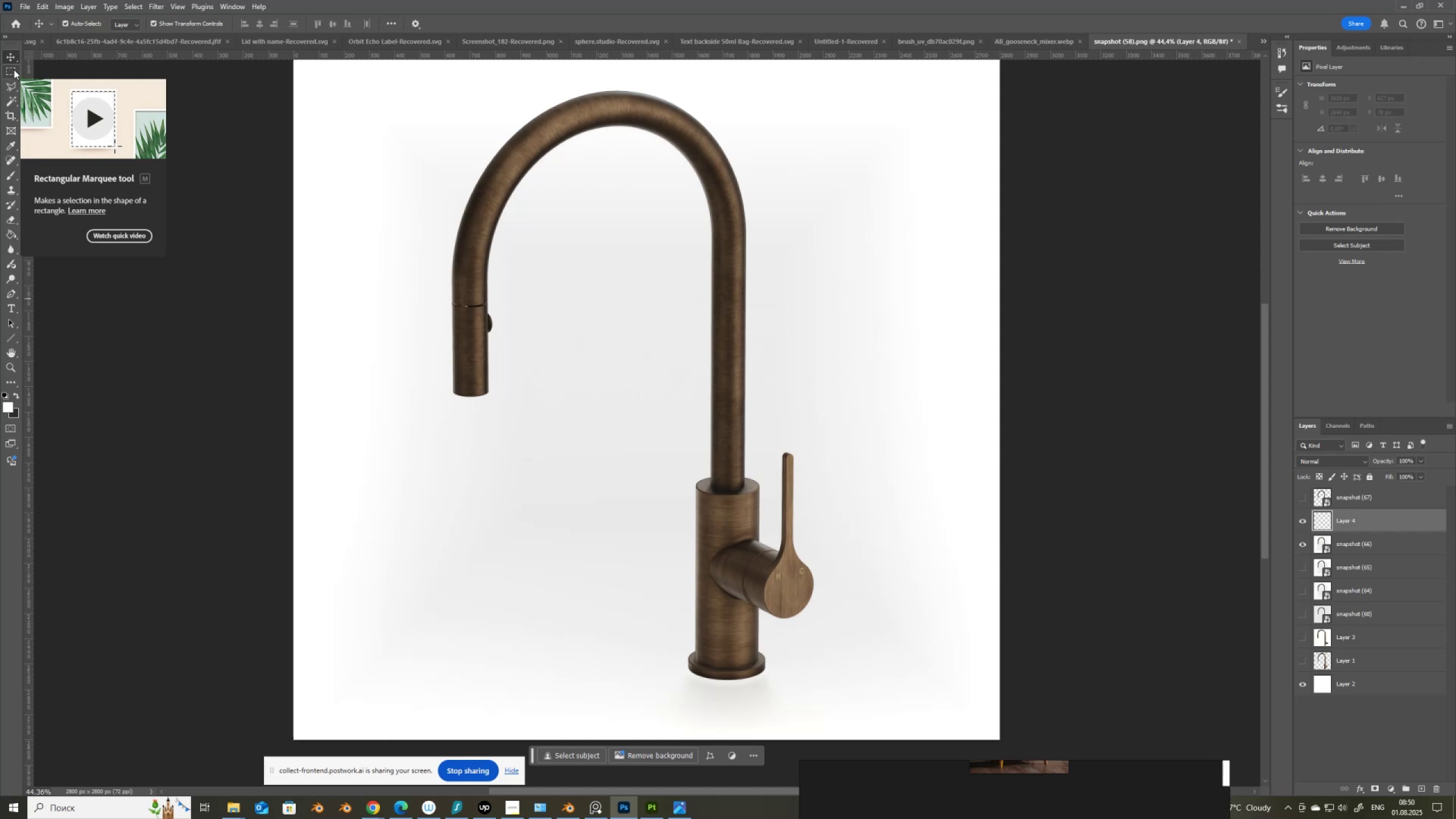 
hold_key(key=AltLeft, duration=3.9)
 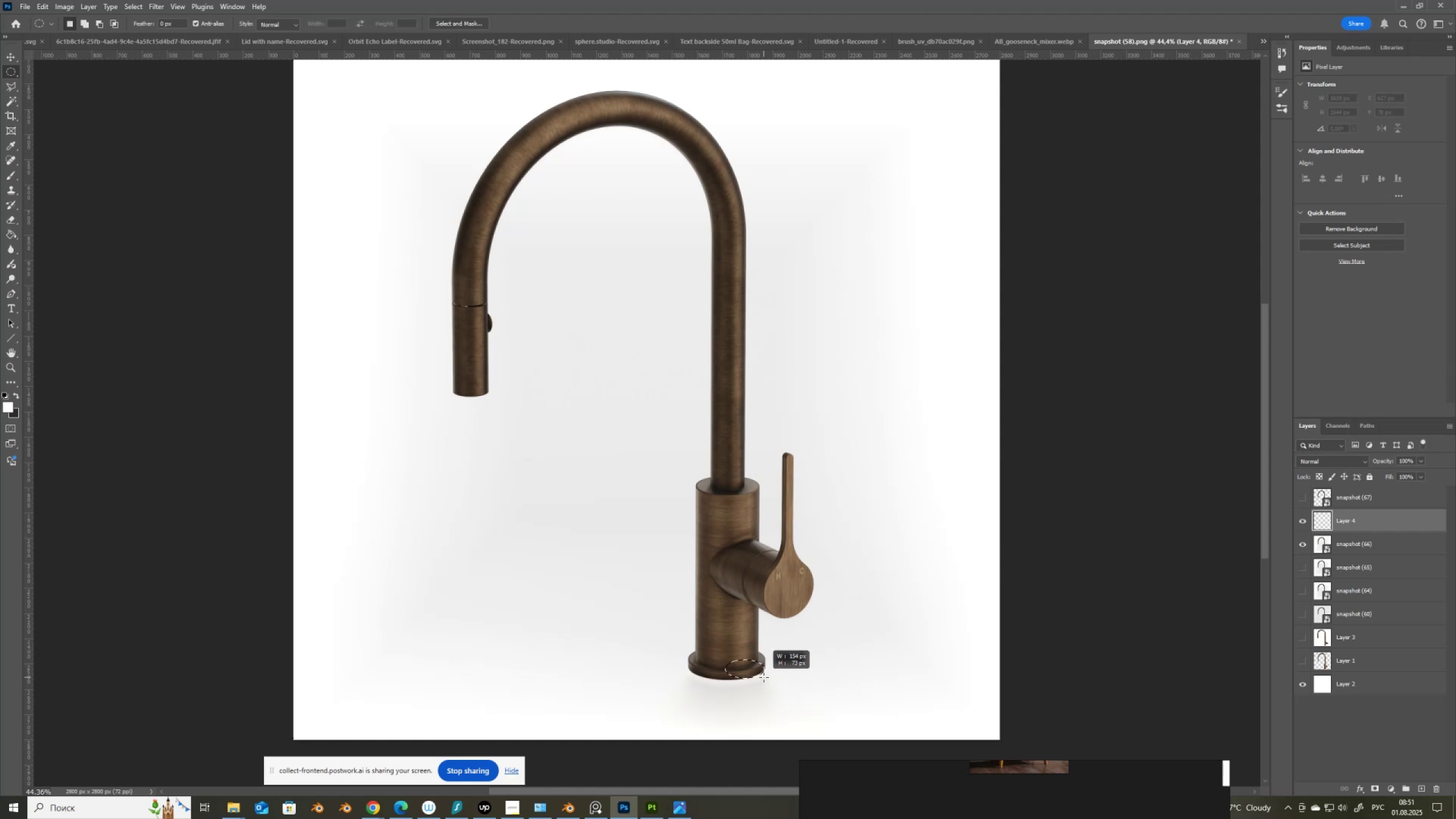 
hold_key(key=ShiftLeft, duration=0.51)
 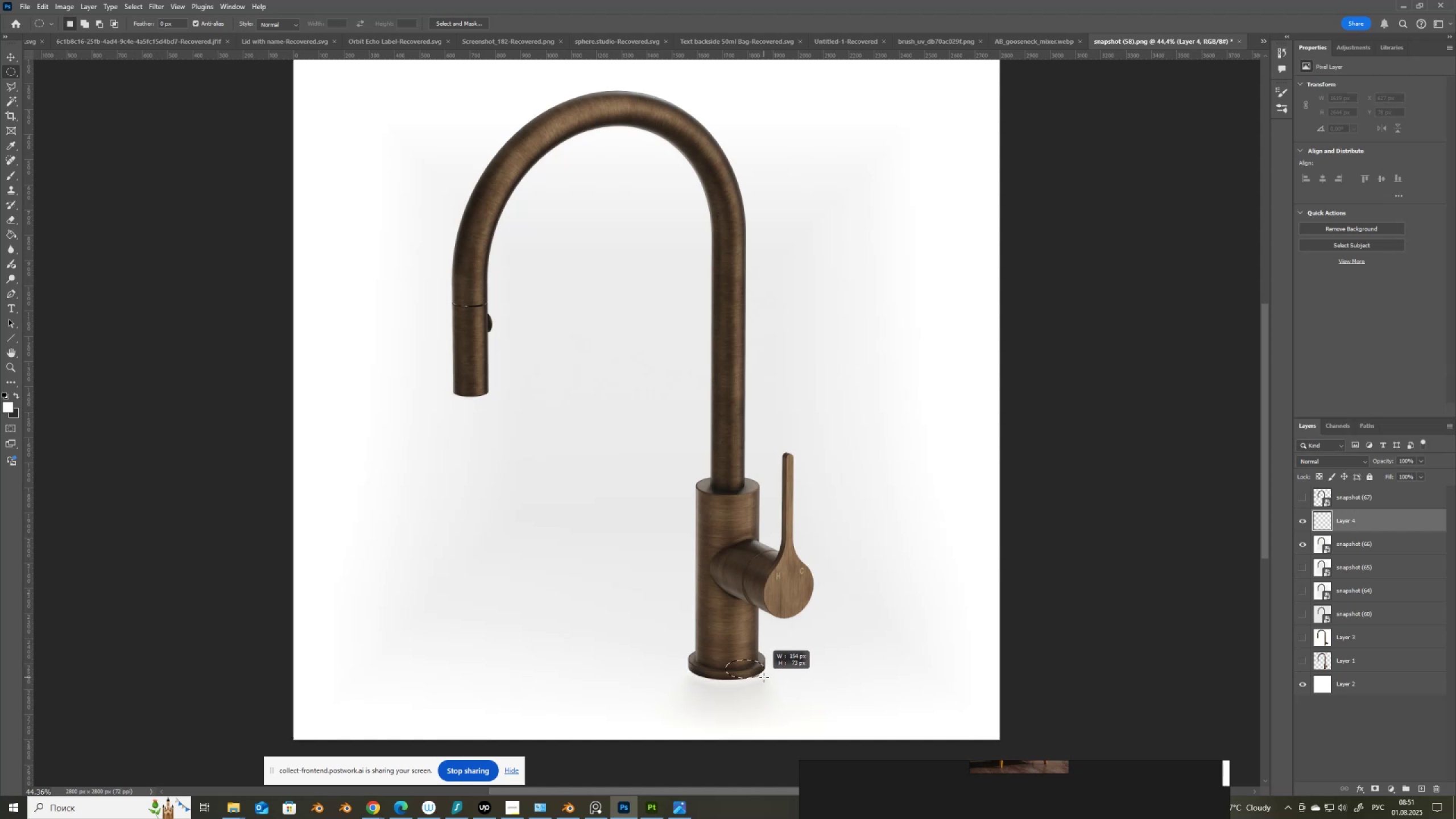 
hold_key(key=AltLeft, duration=1.5)
 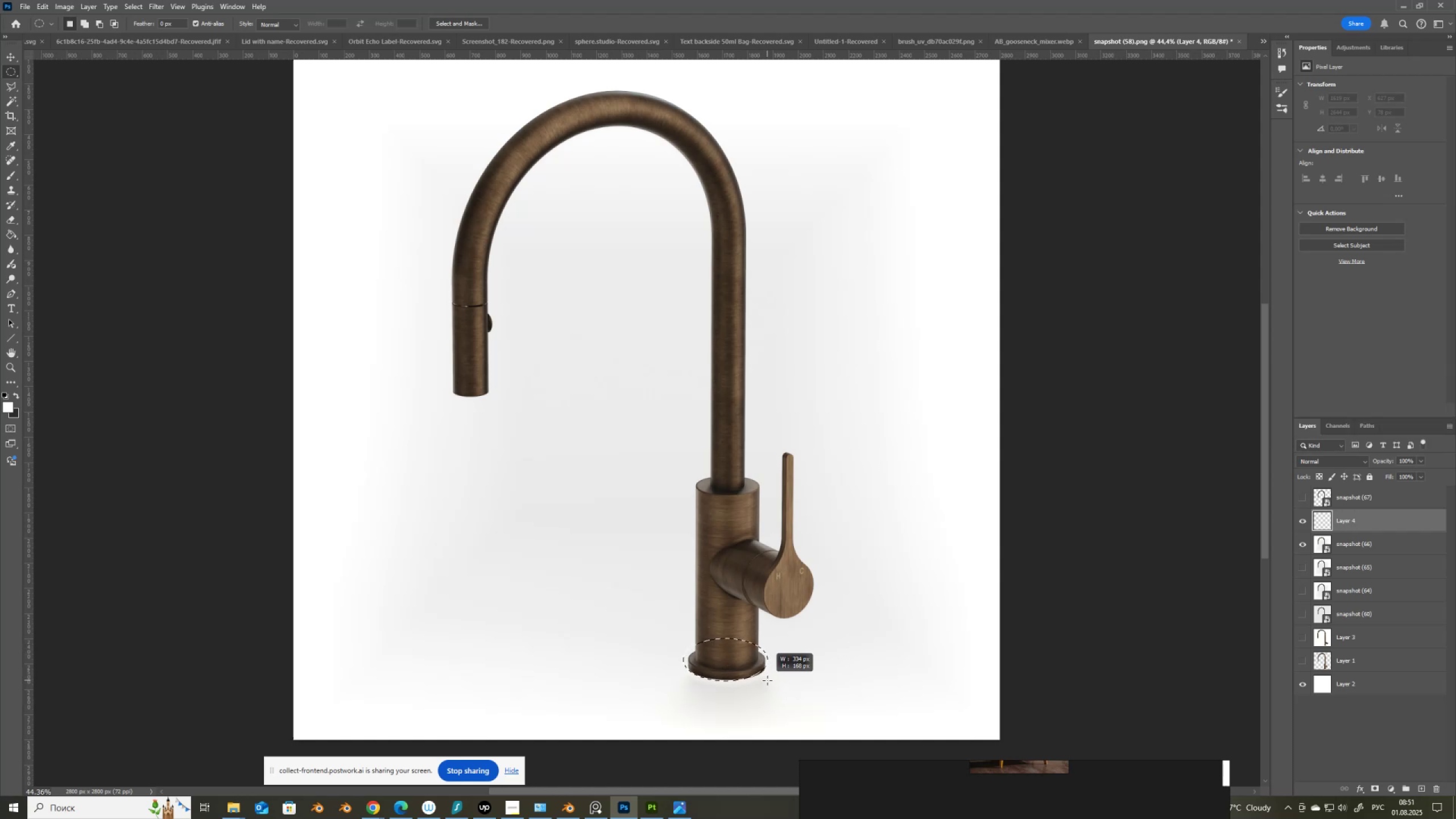 
hold_key(key=AltLeft, duration=1.51)
 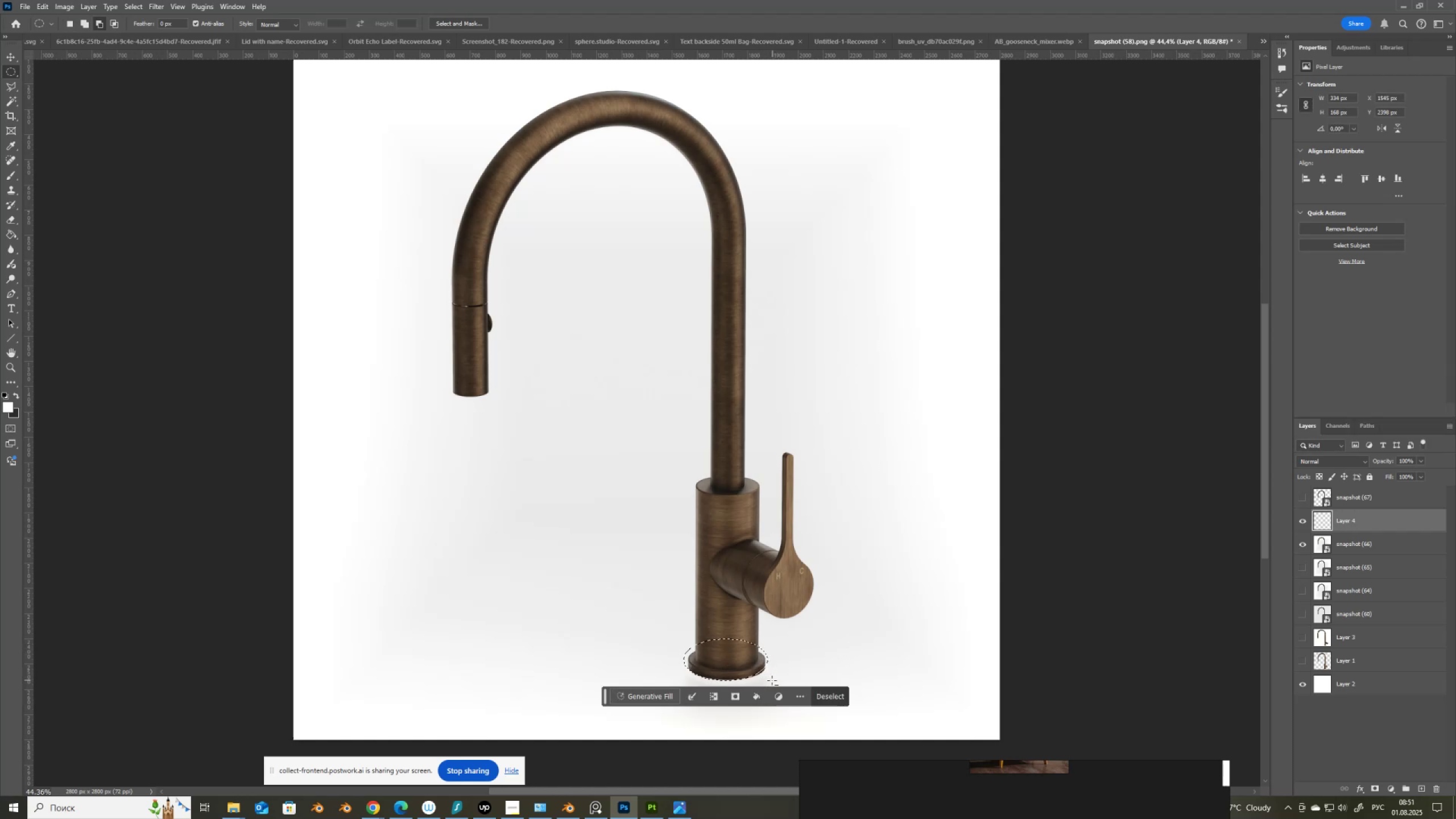 
hold_key(key=AltLeft, duration=0.57)
left_click([767, 680])
 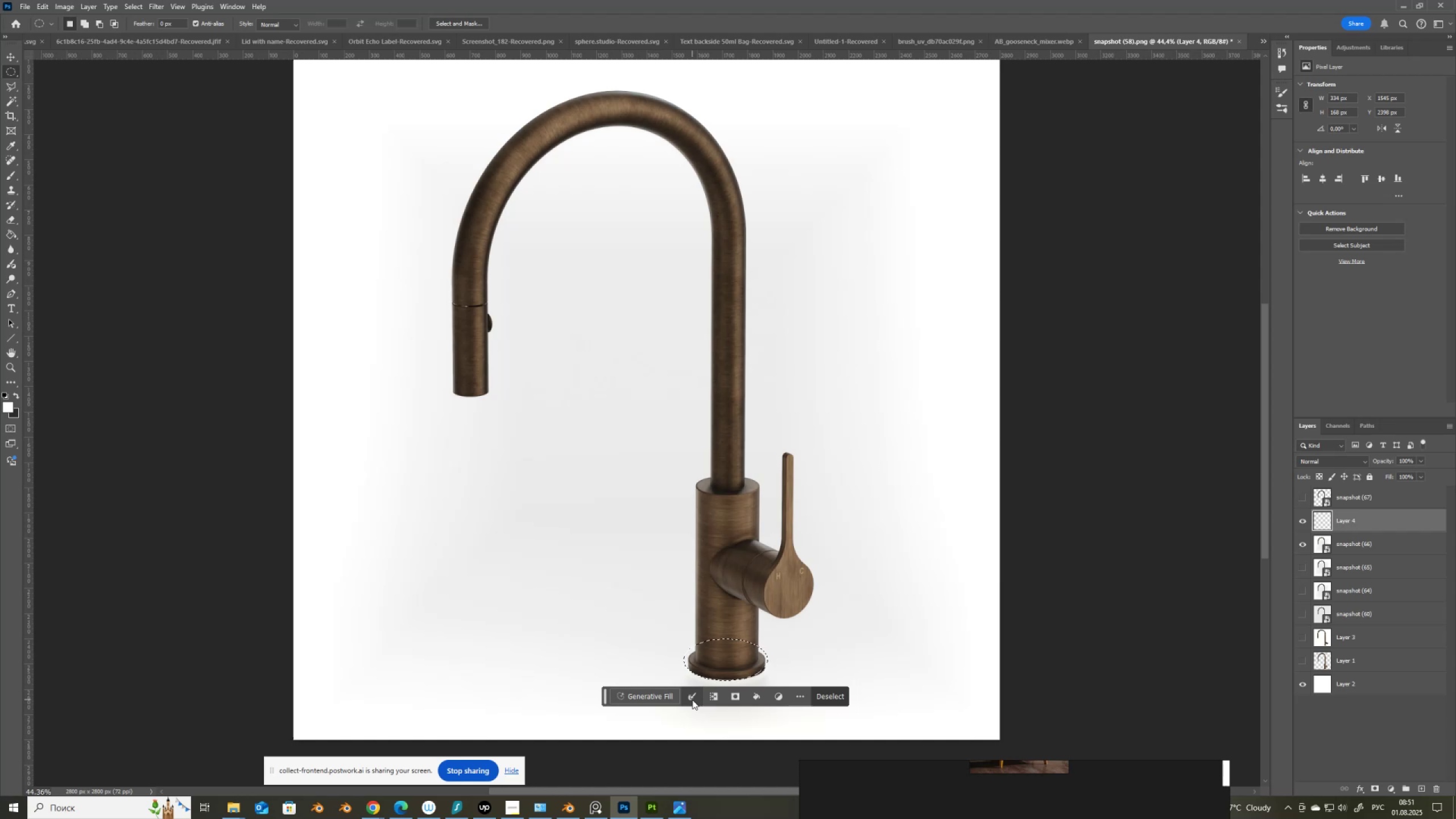 
left_click([756, 698])
 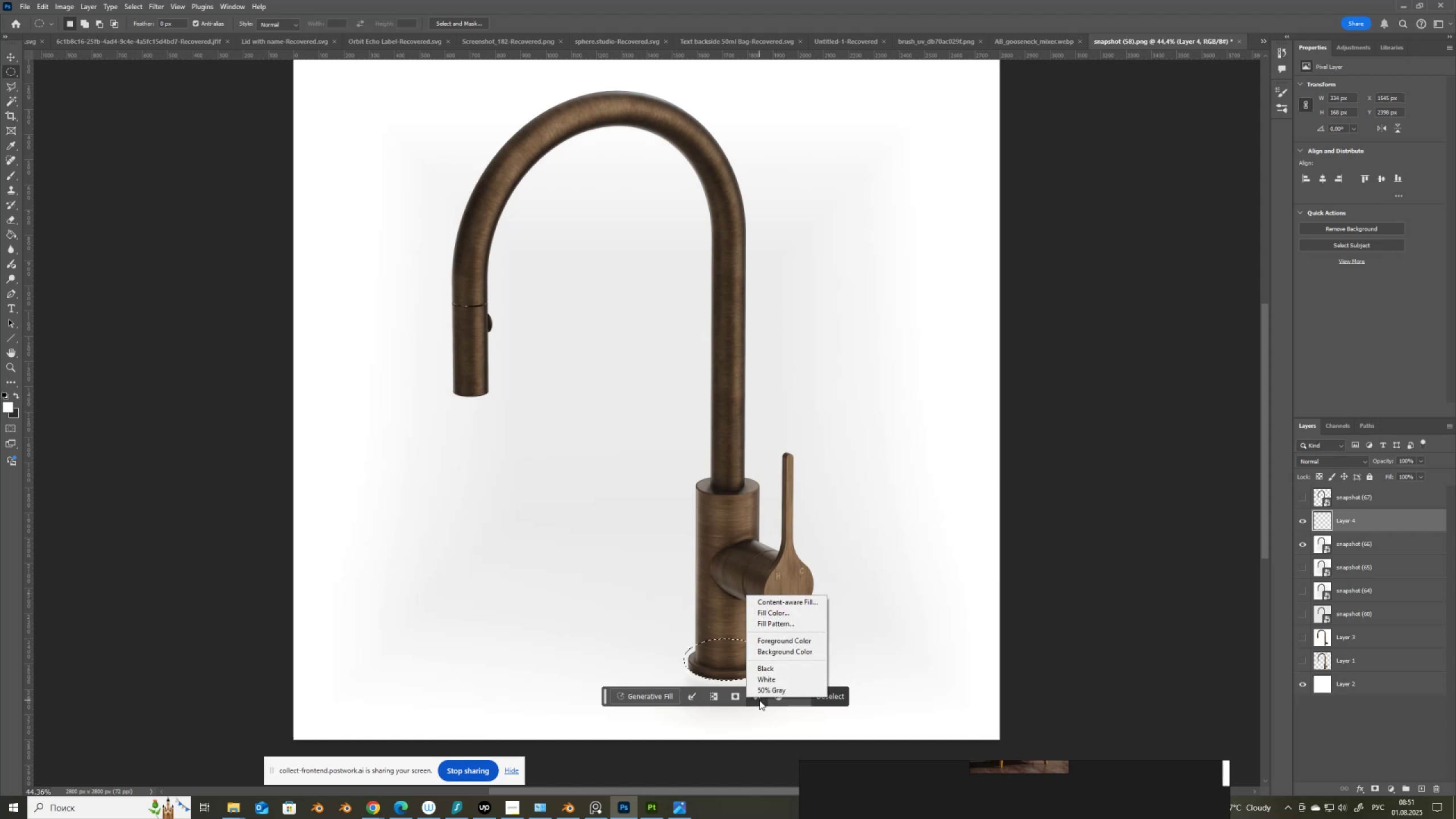 
wait(5.56)
 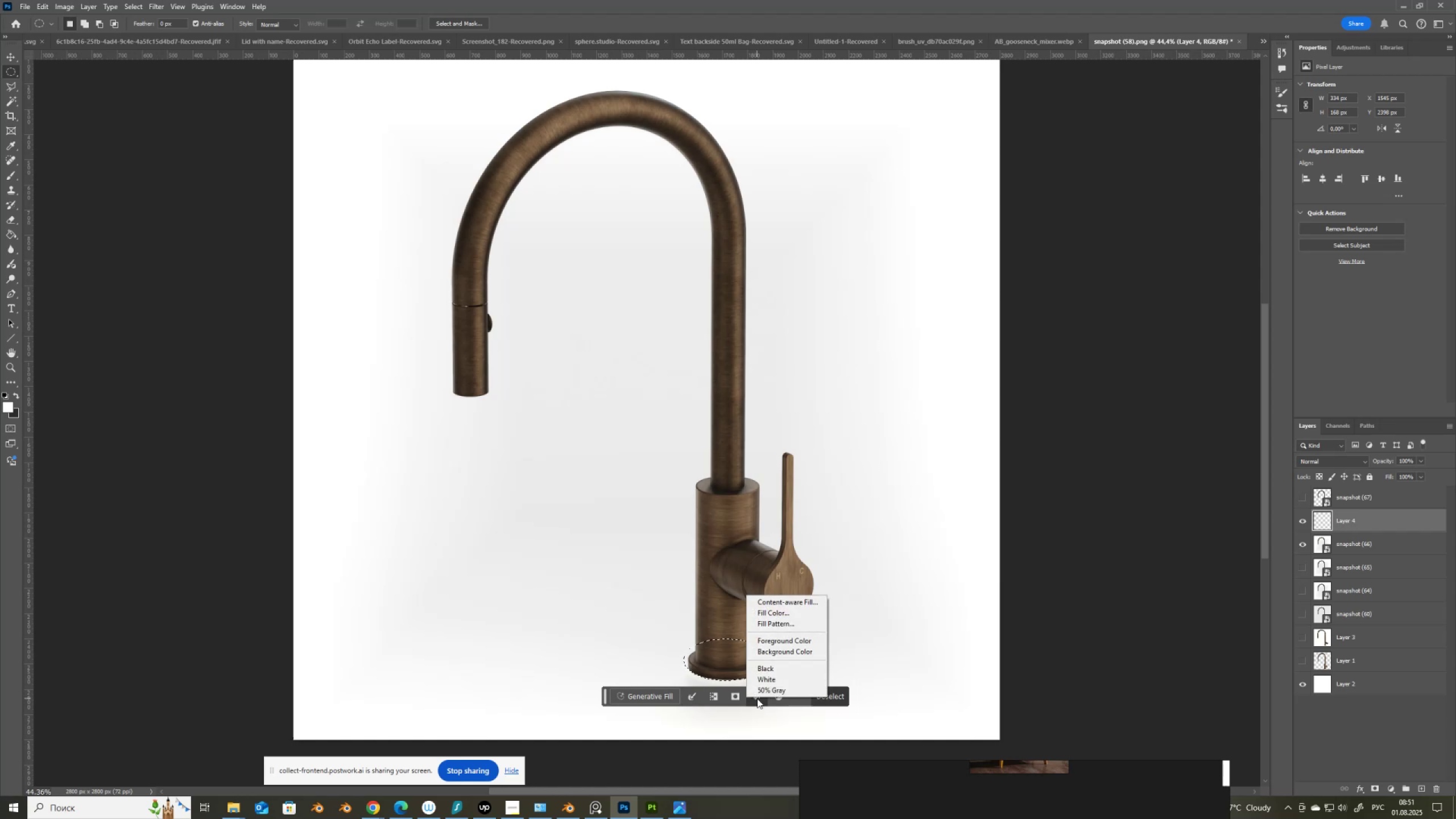 
left_click([8, 235])
 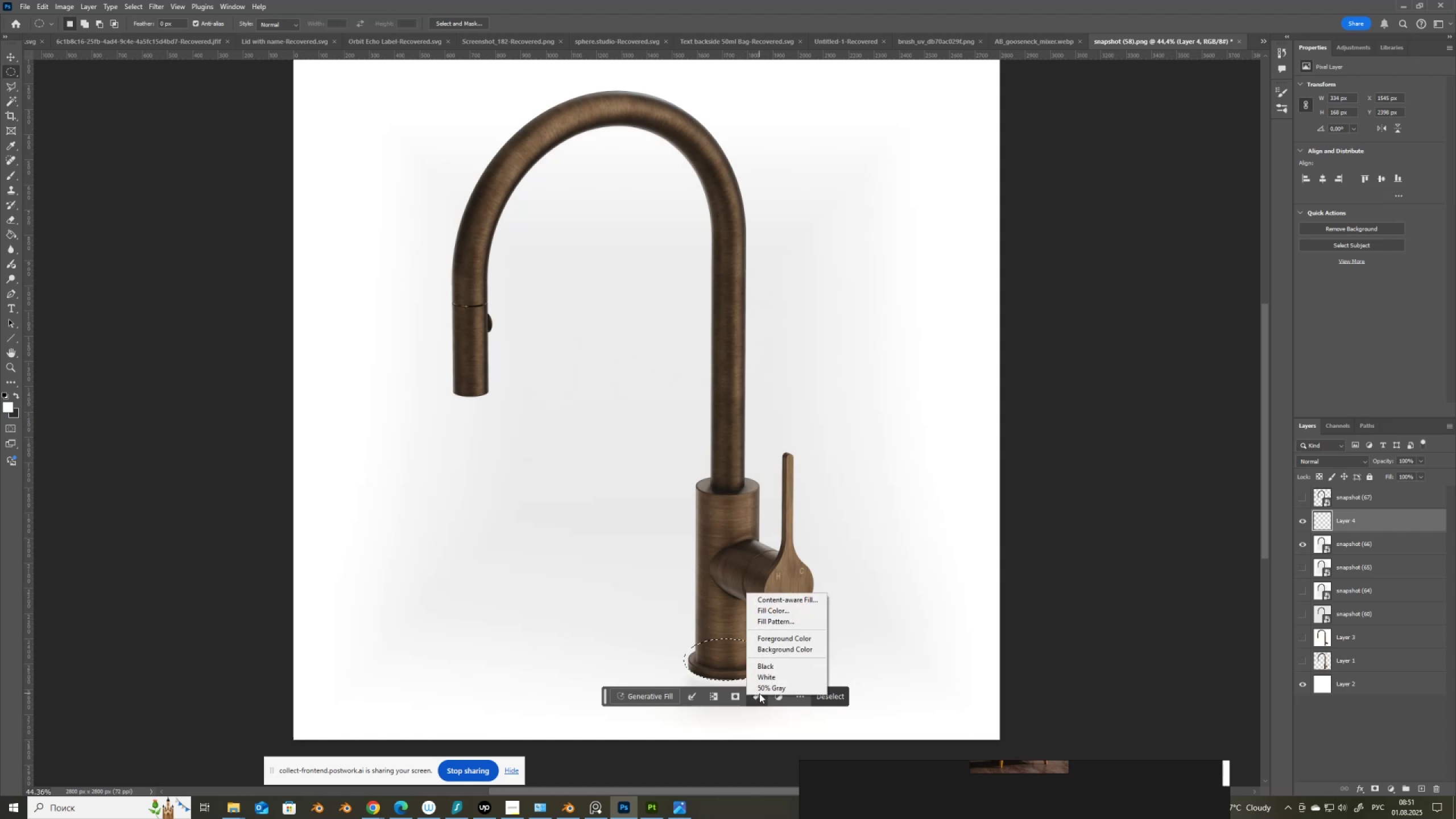 
wait(7.43)
 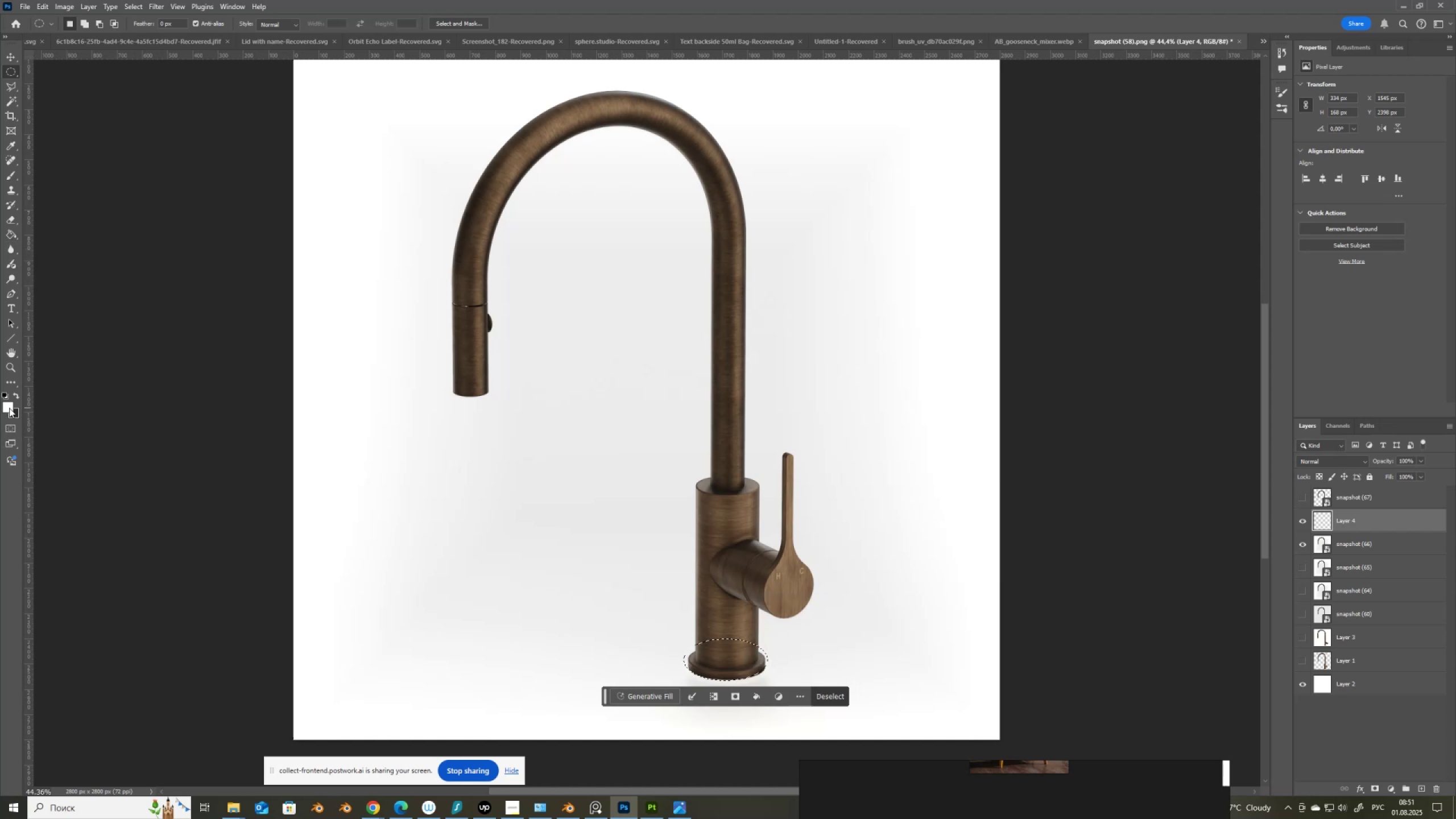 
left_click([772, 686])
 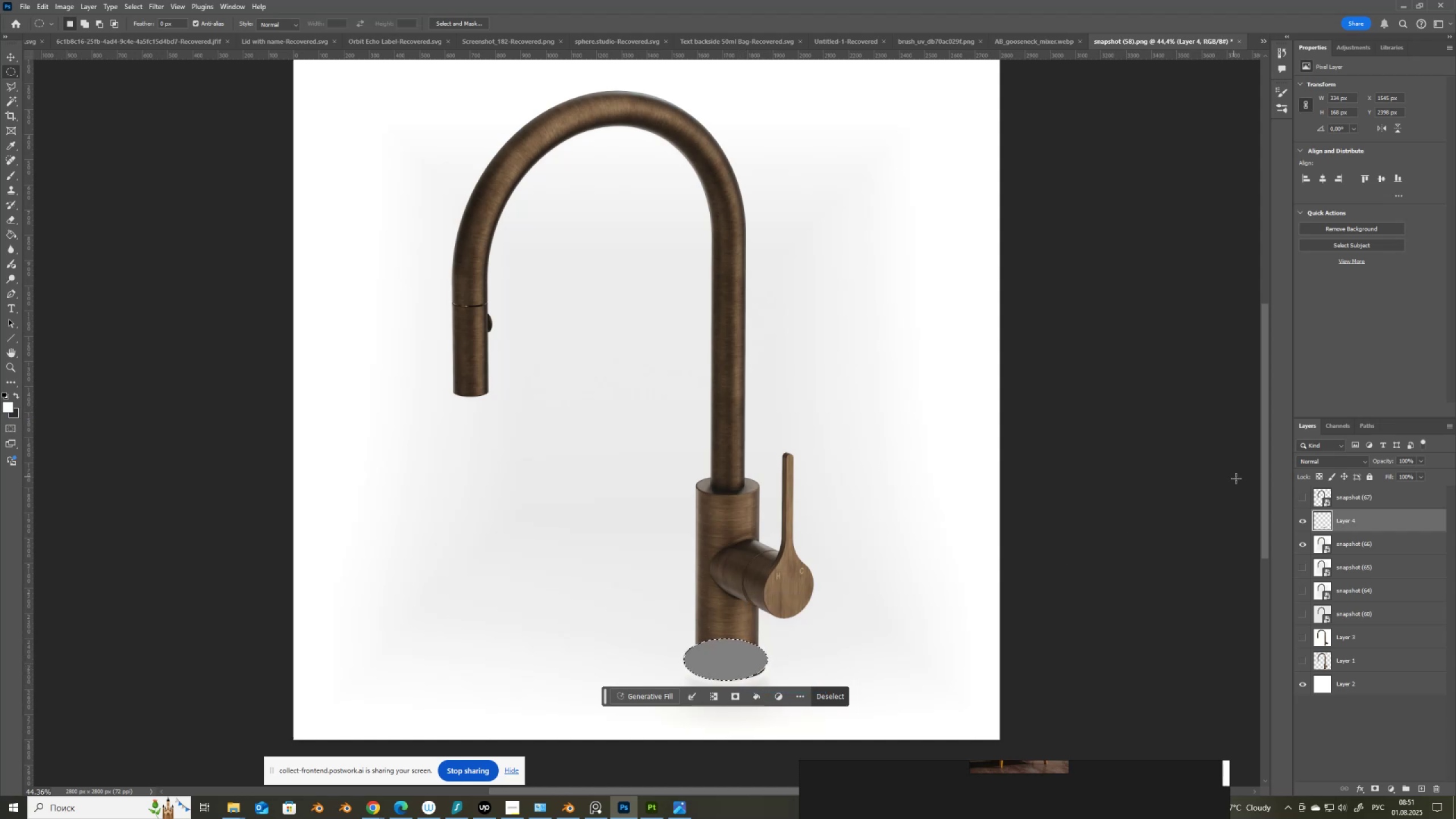 
wait(8.41)
 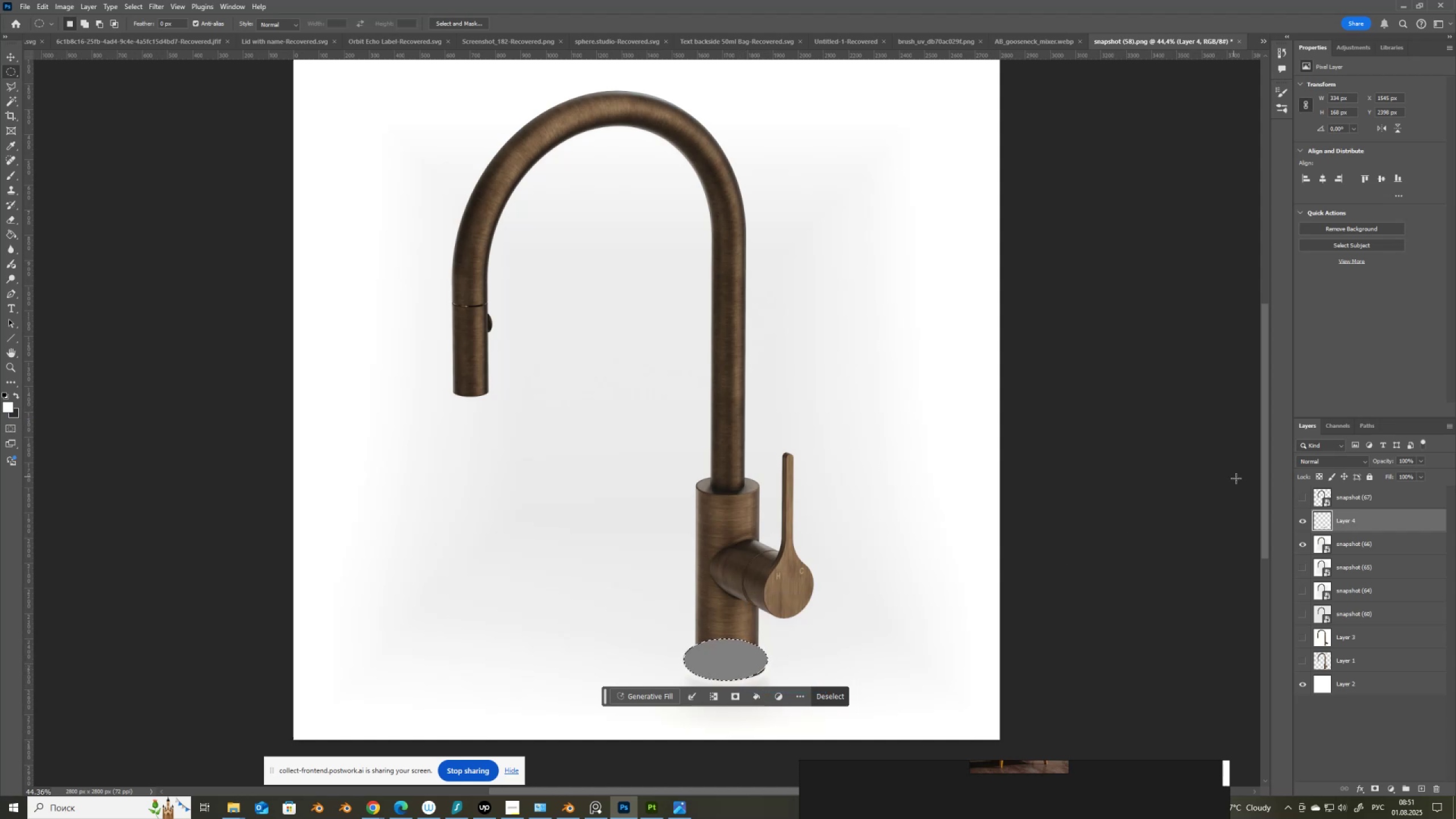 
left_click([780, 698])
 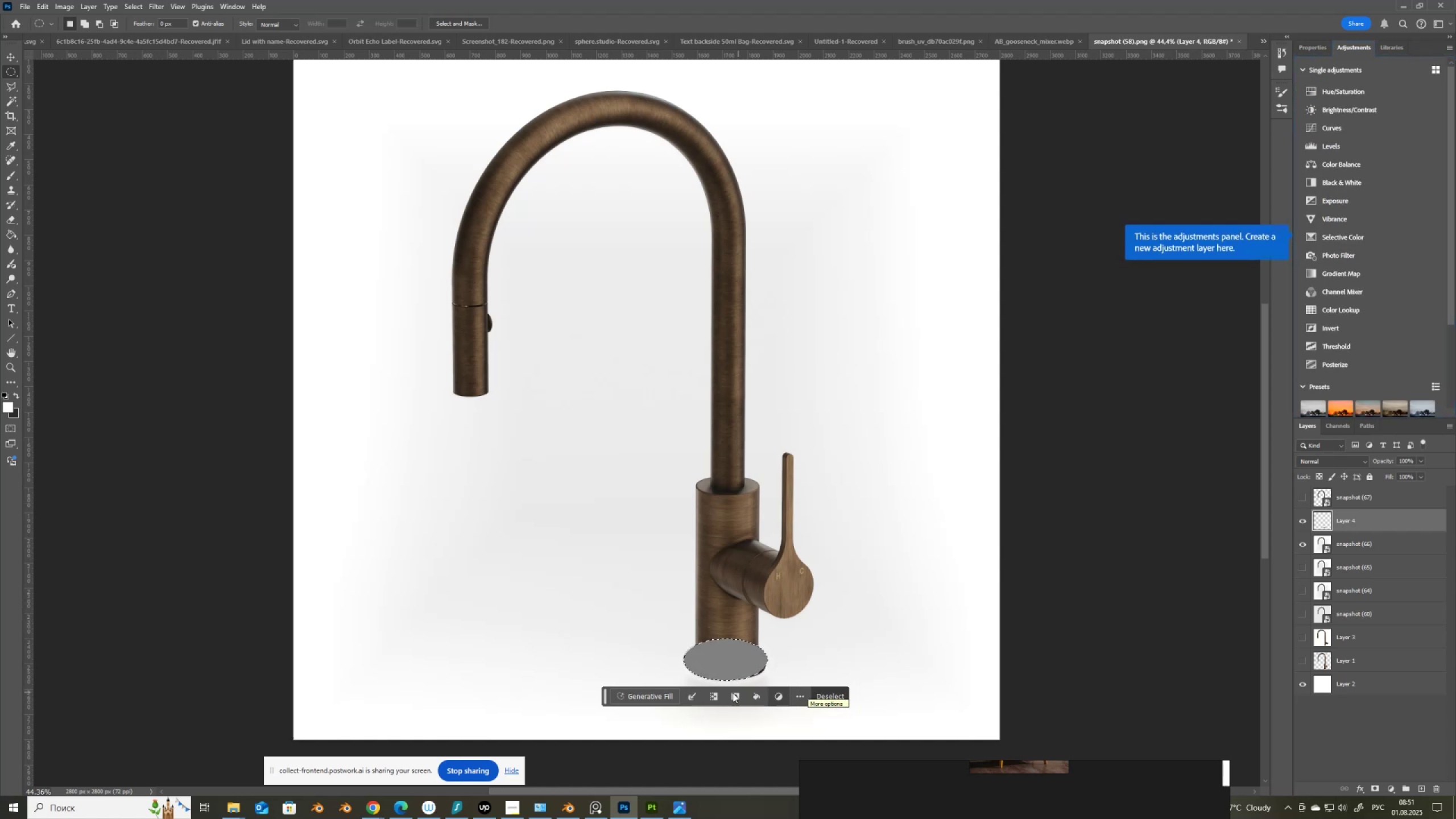 
wait(10.82)
 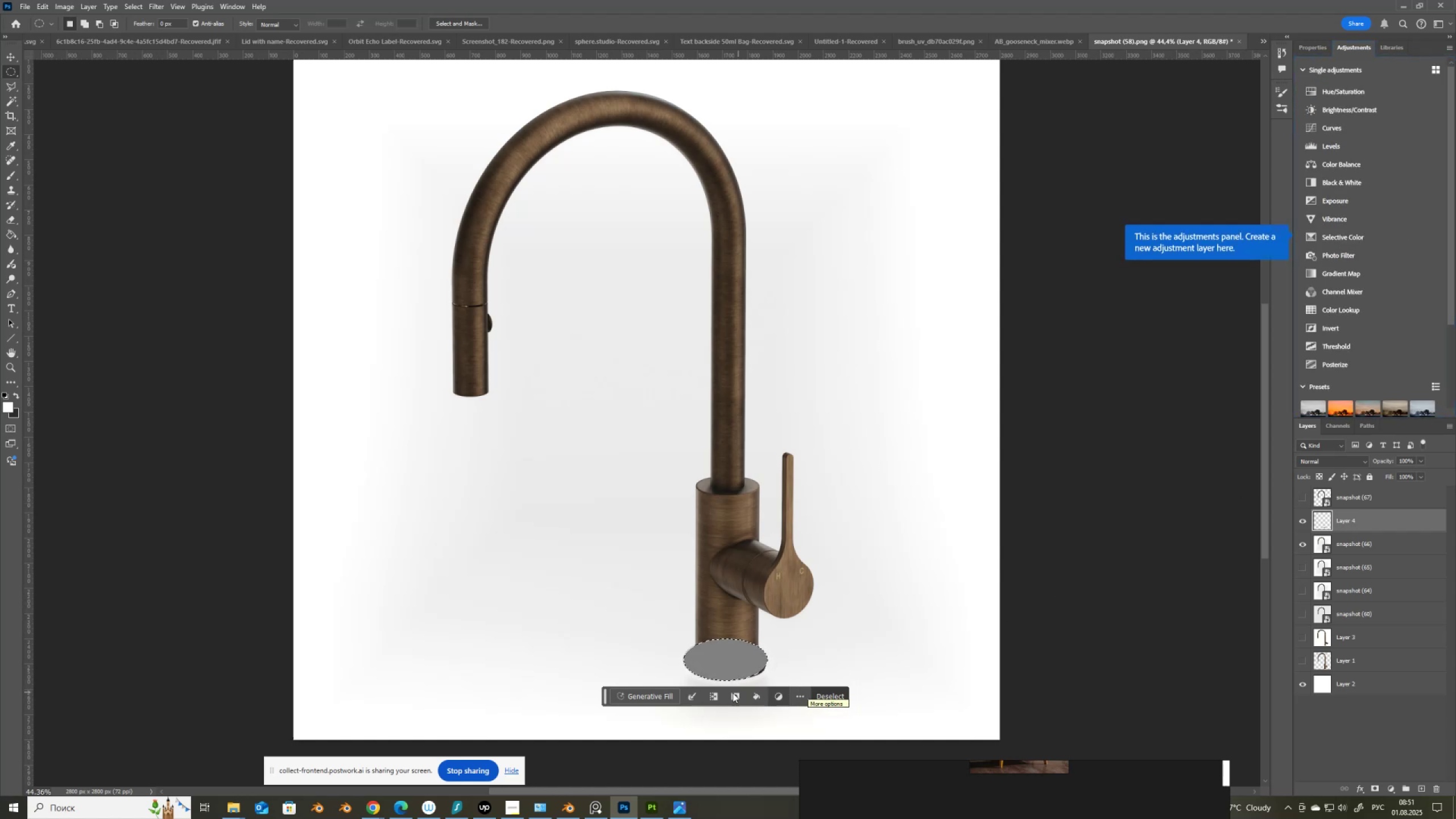 
left_click([797, 696])
 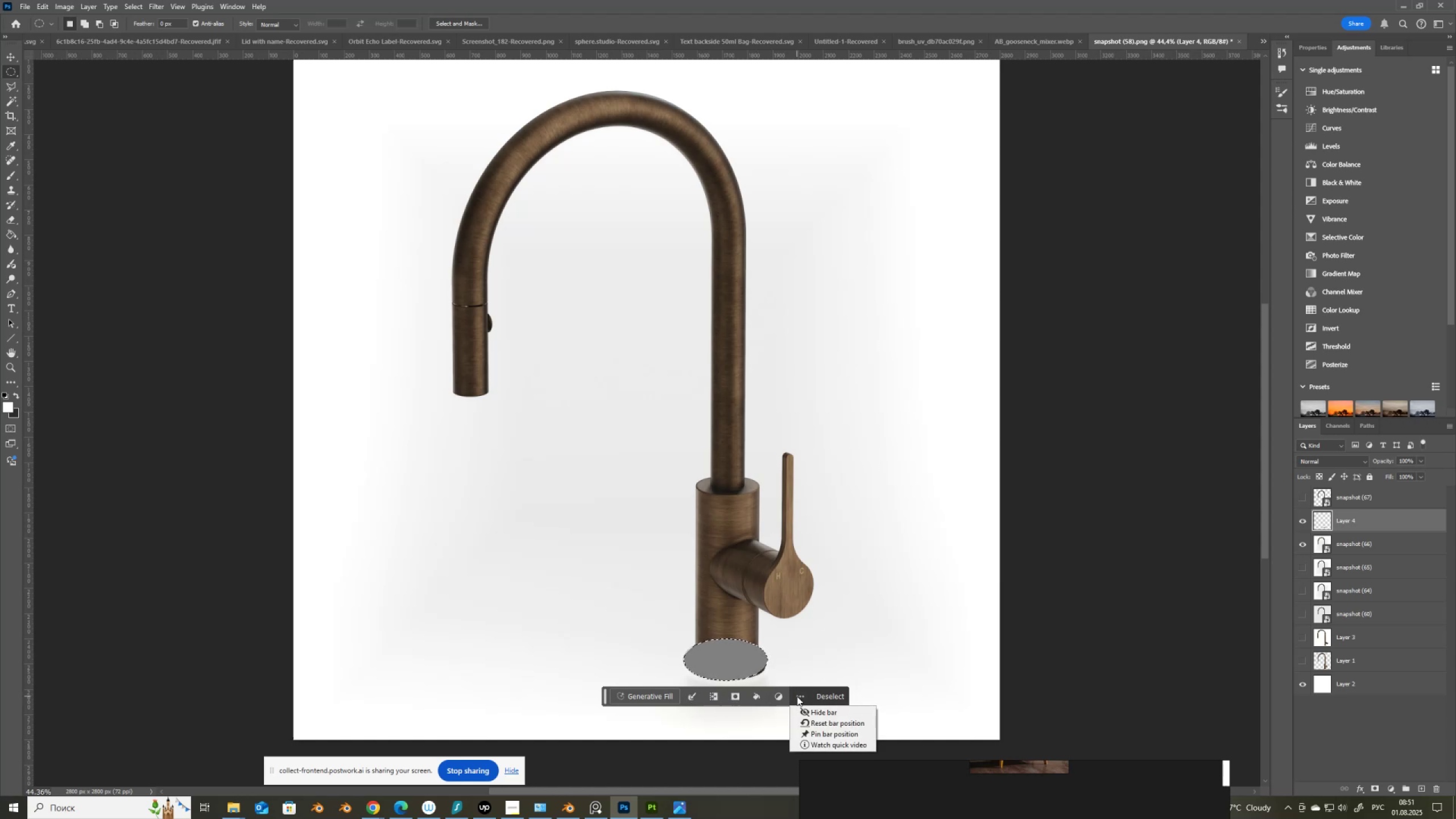 
left_click([797, 696])
 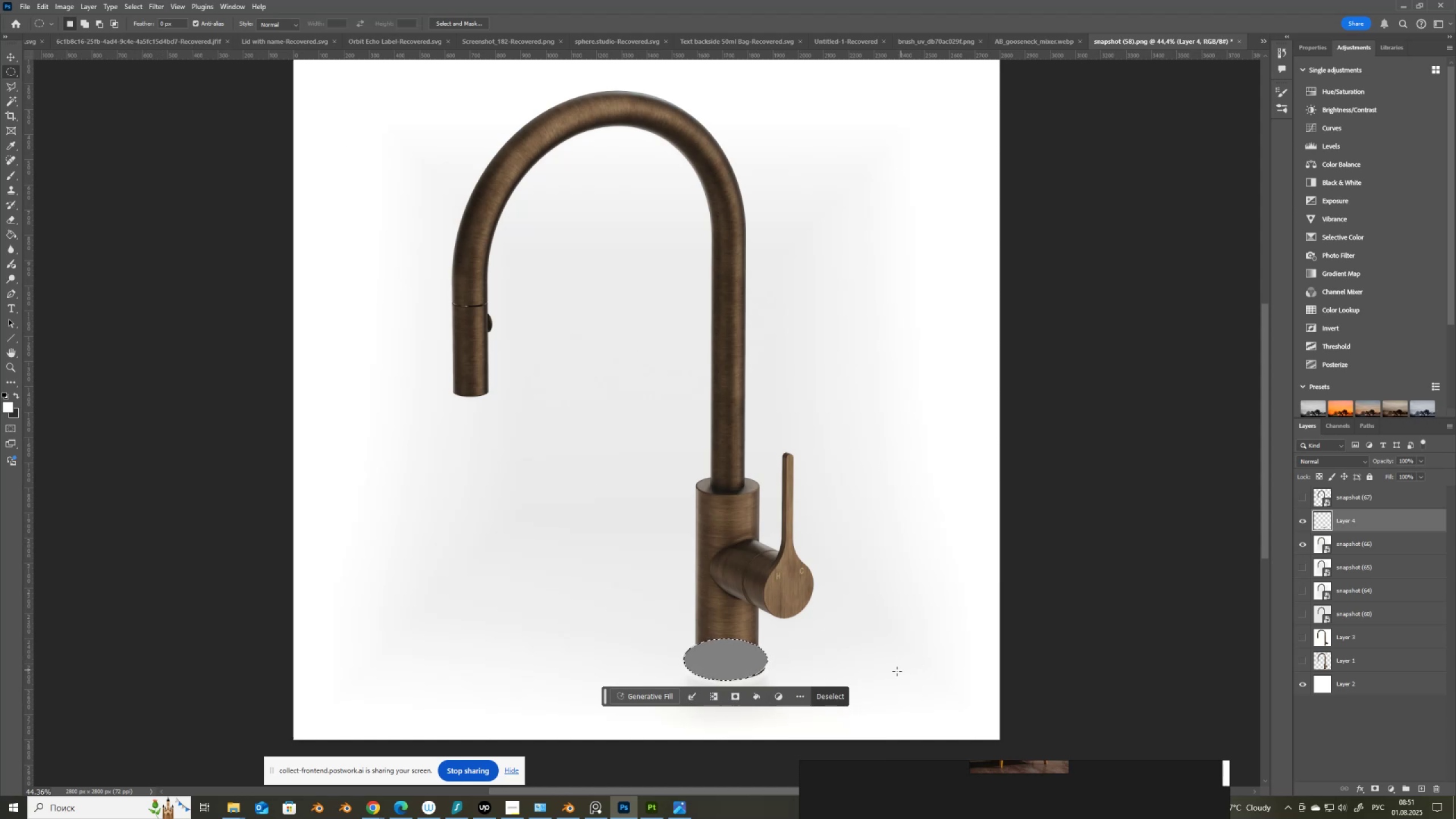 
wait(6.33)
 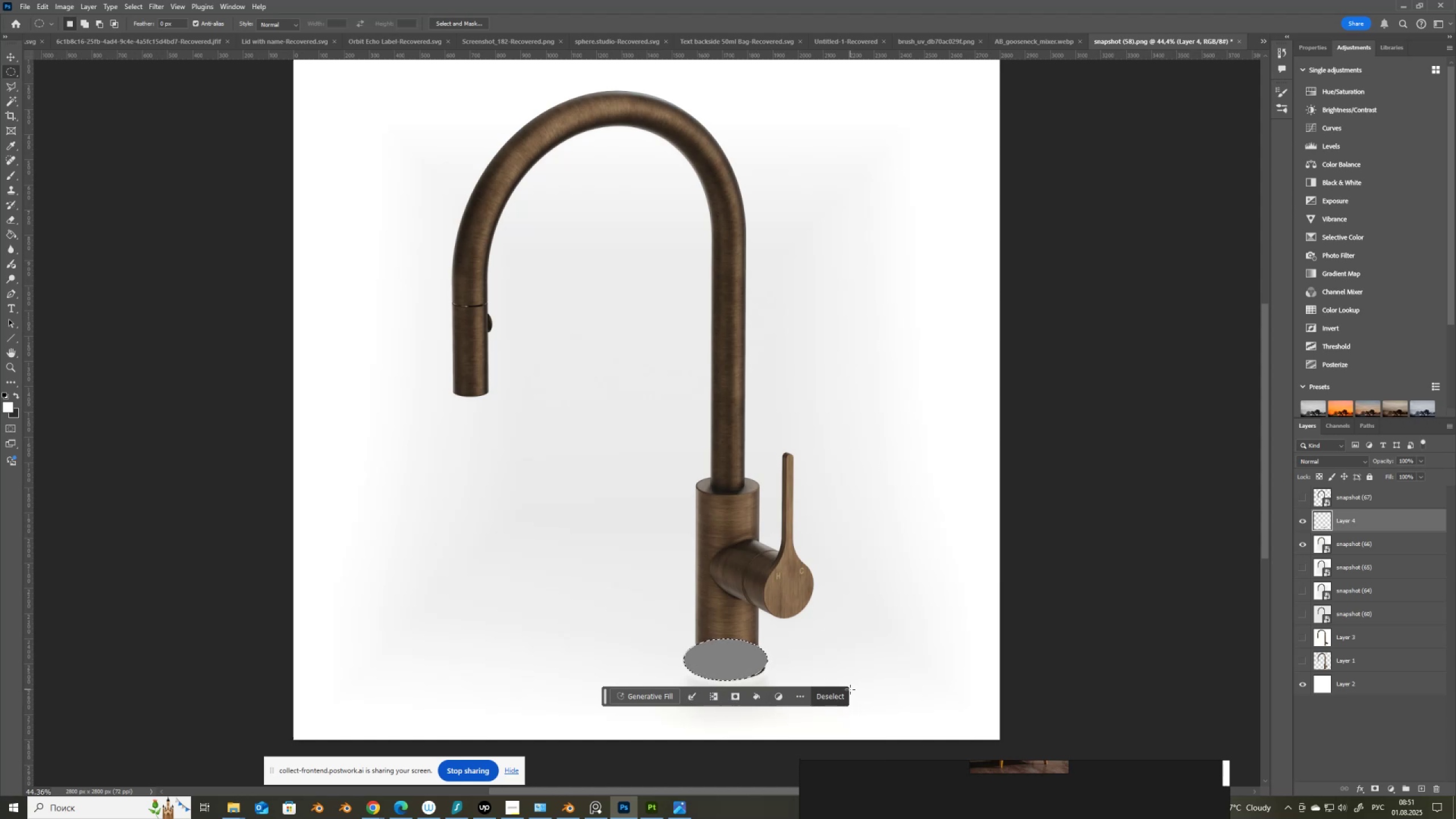 
key(Control+D)
 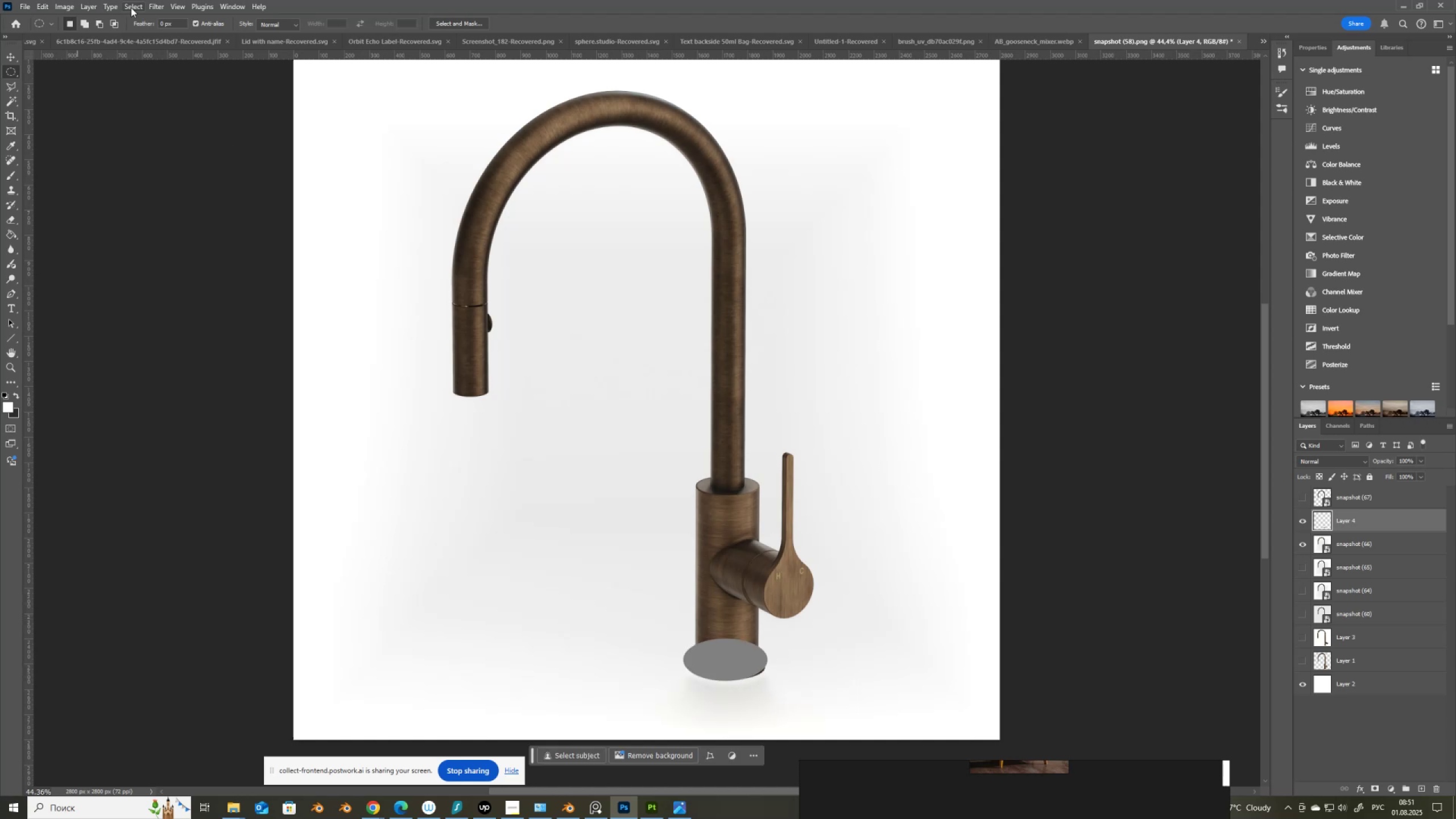 
left_click([158, 6])
 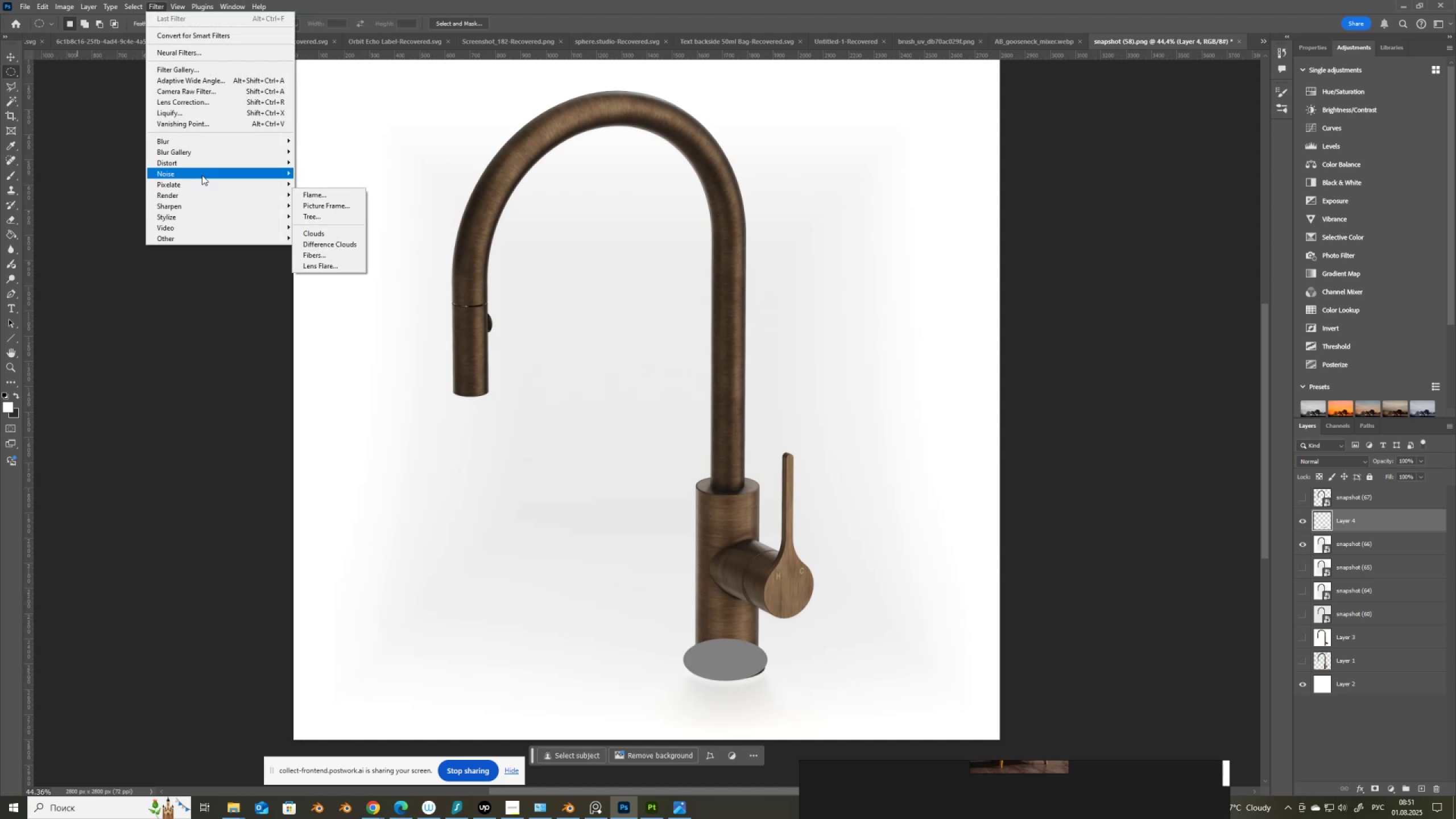 
mouse_move([214, 147])
 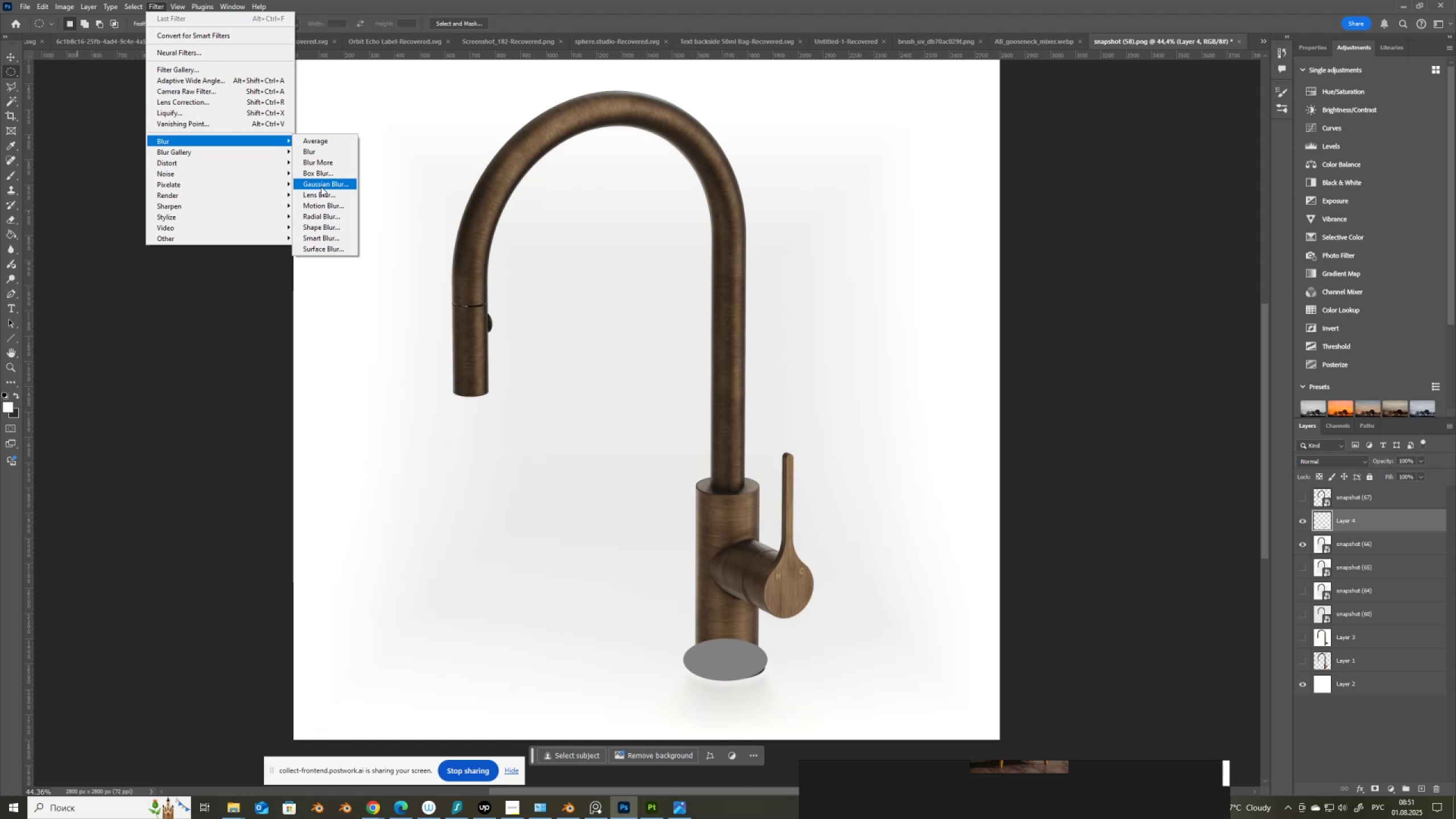 
left_click([321, 187])
 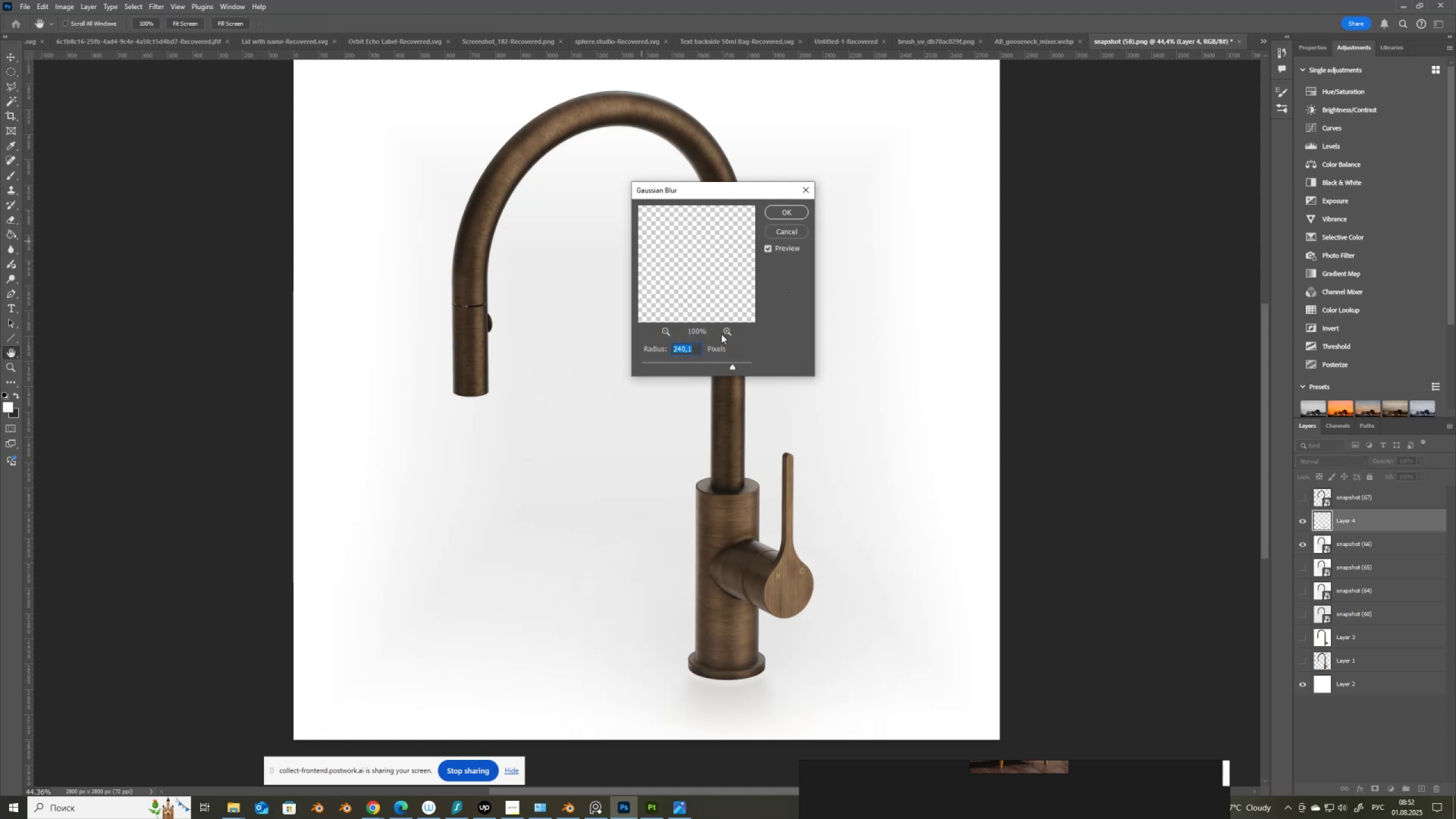 
key(Numpad5)
 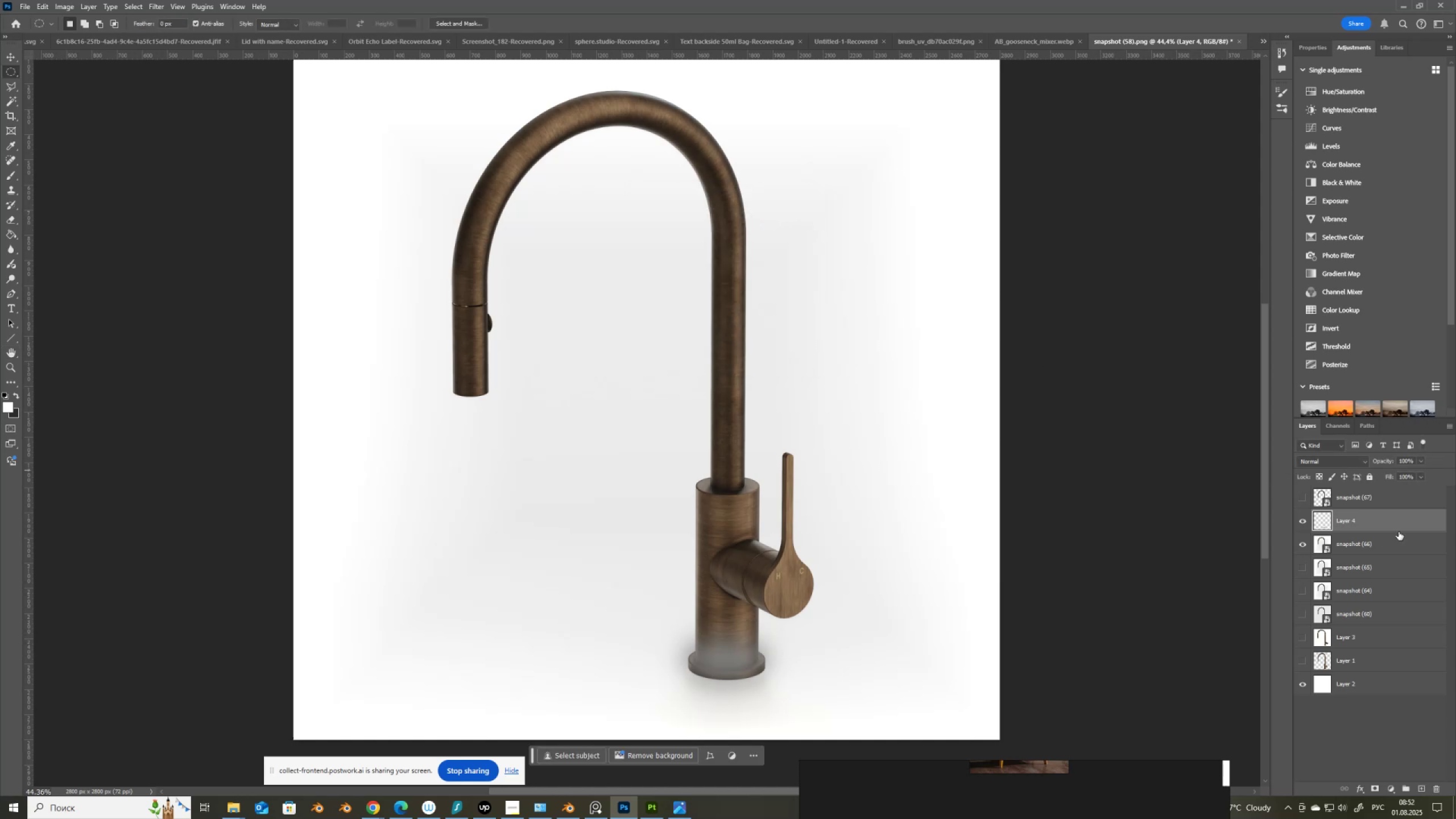 
wait(25.9)
 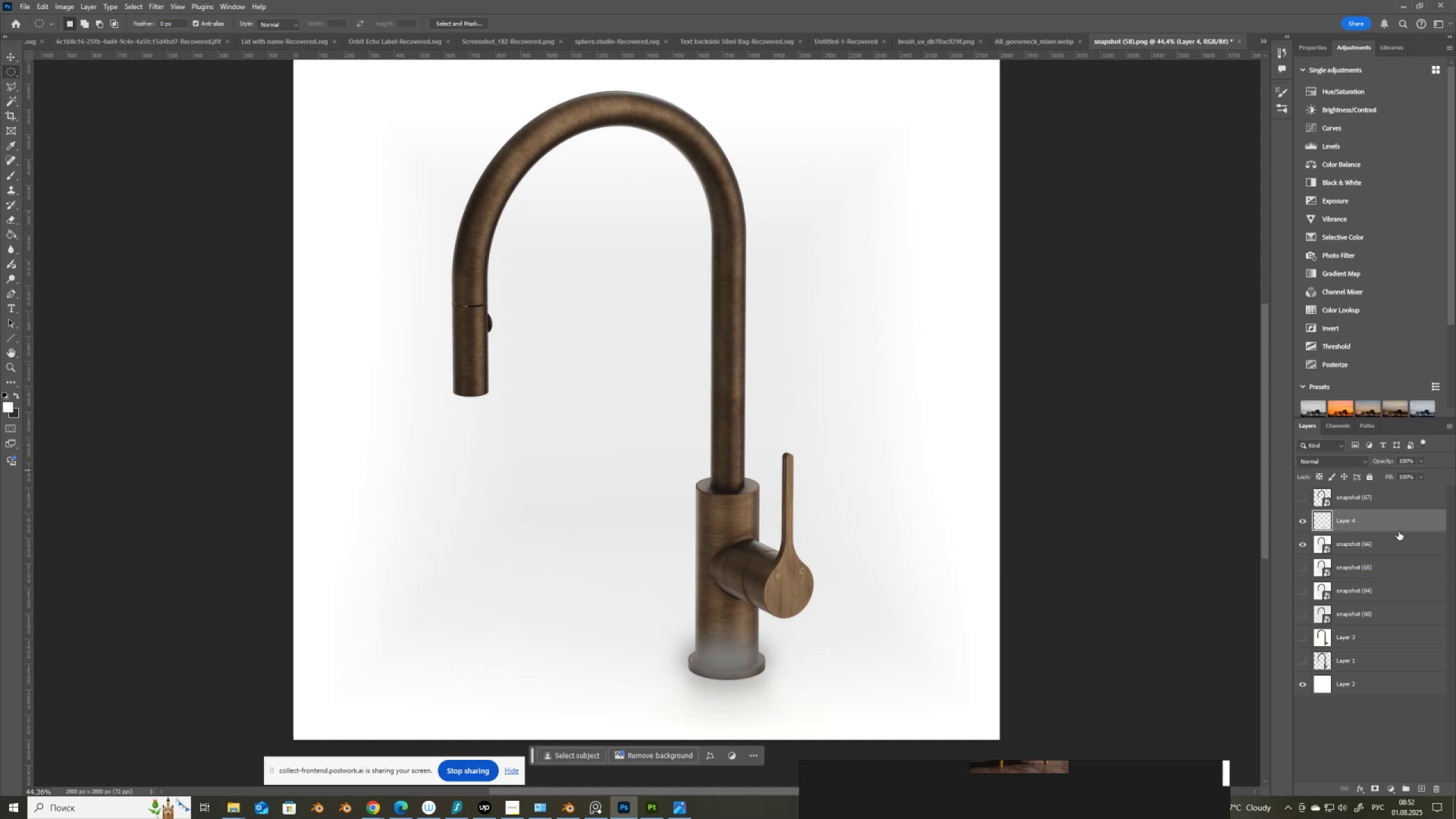 
key(Control+ControlLeft)
 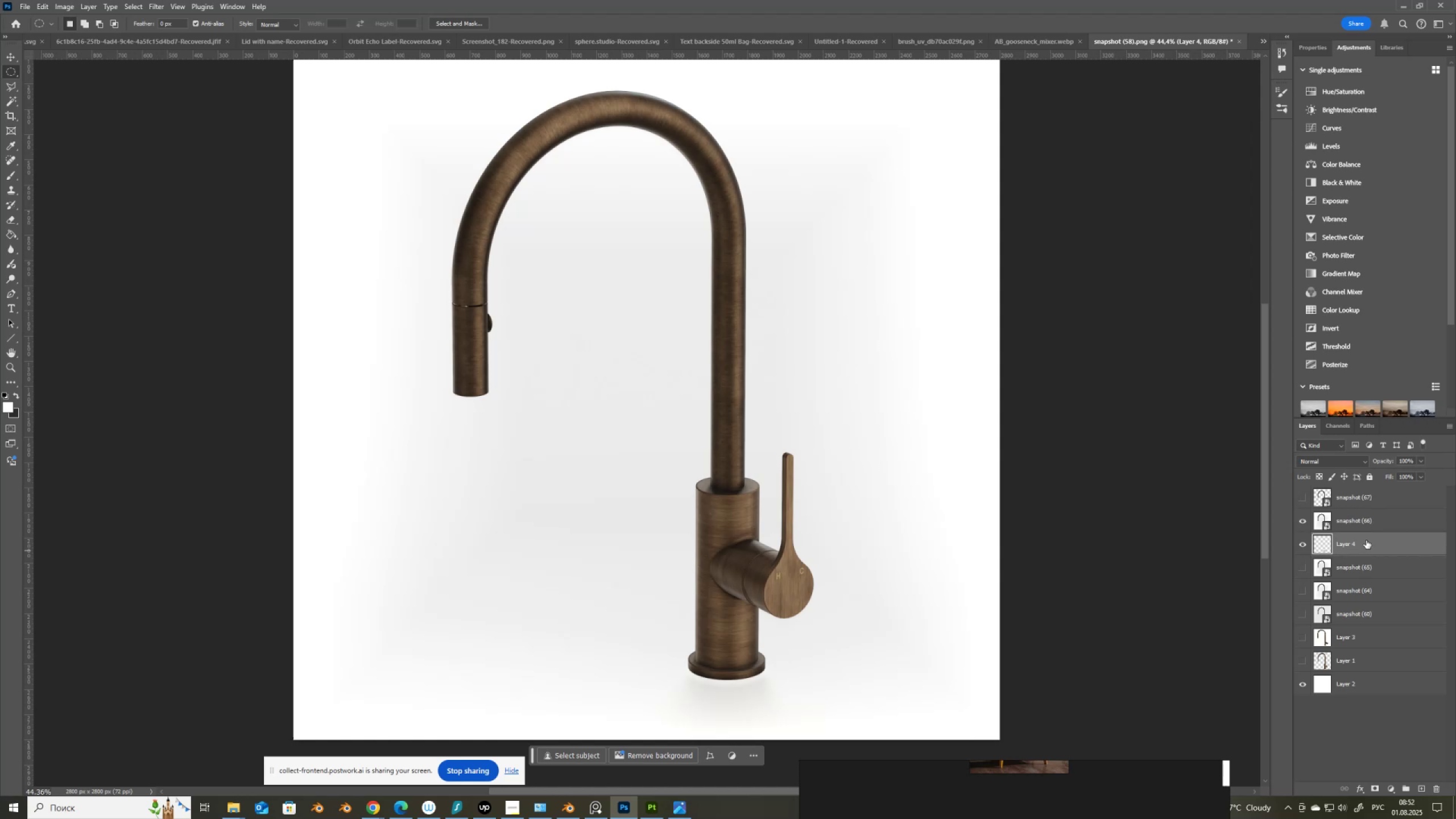 
key(Control+Z)
 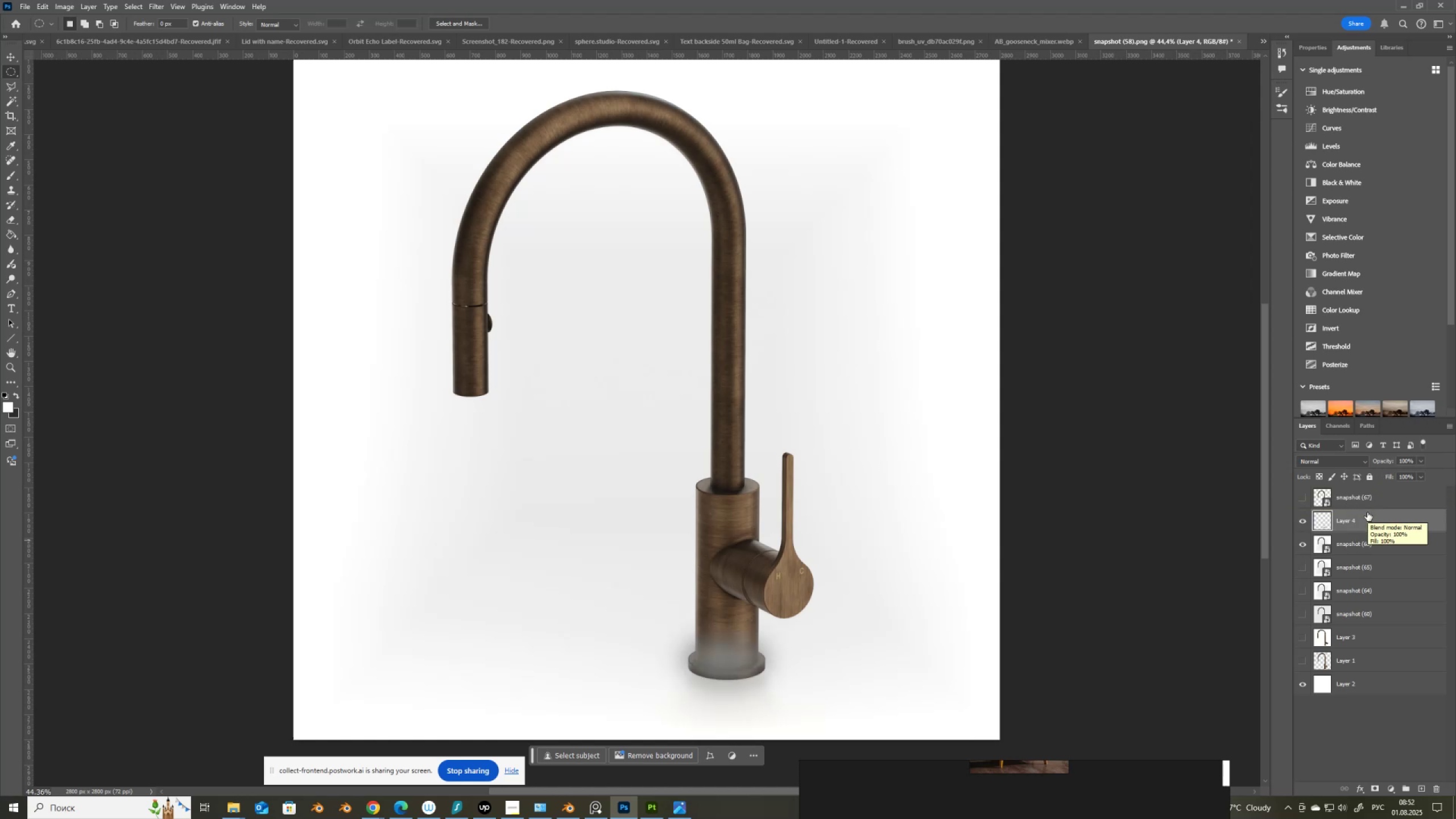 
wait(5.64)
 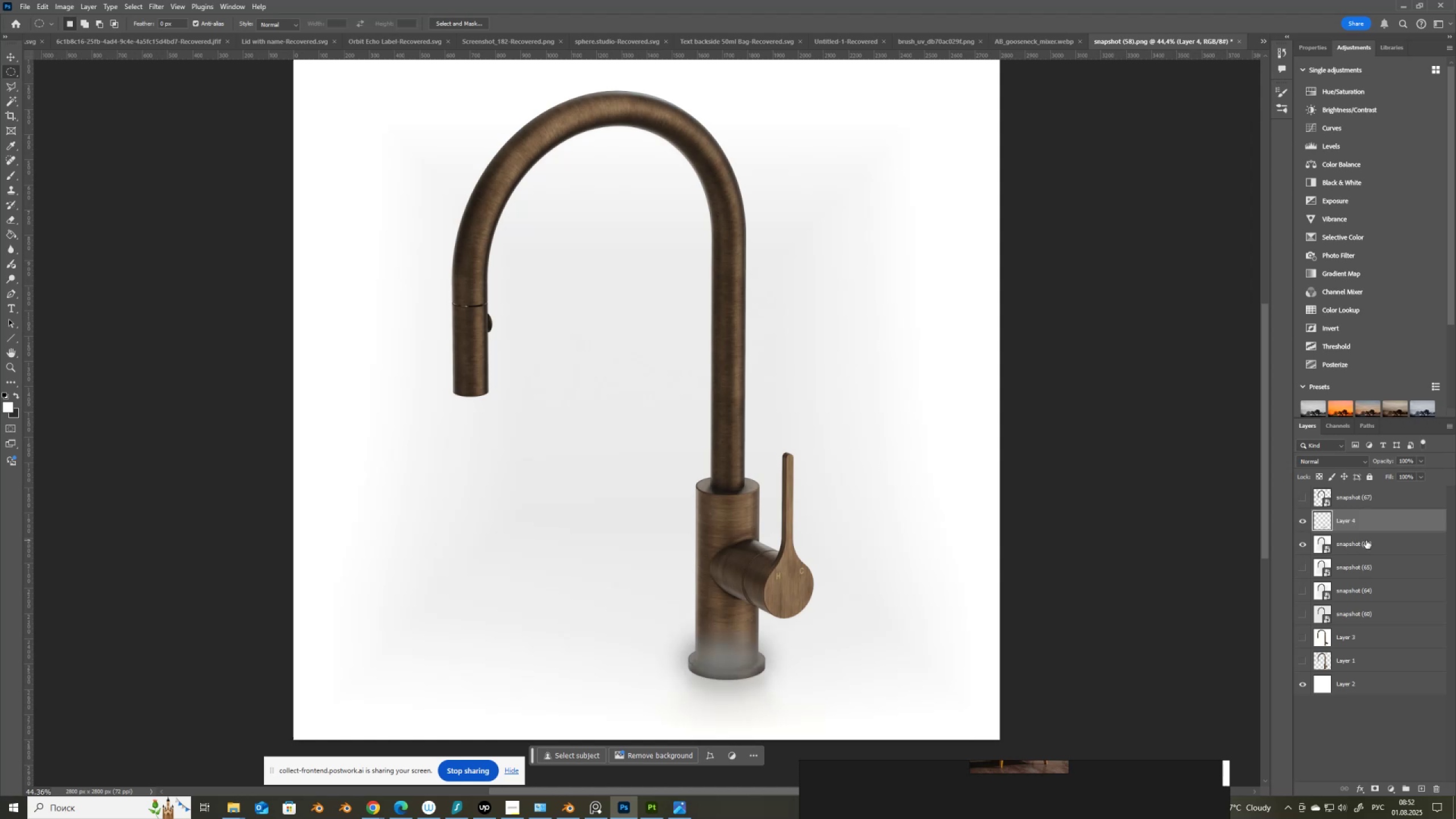 
left_click([1304, 499])
 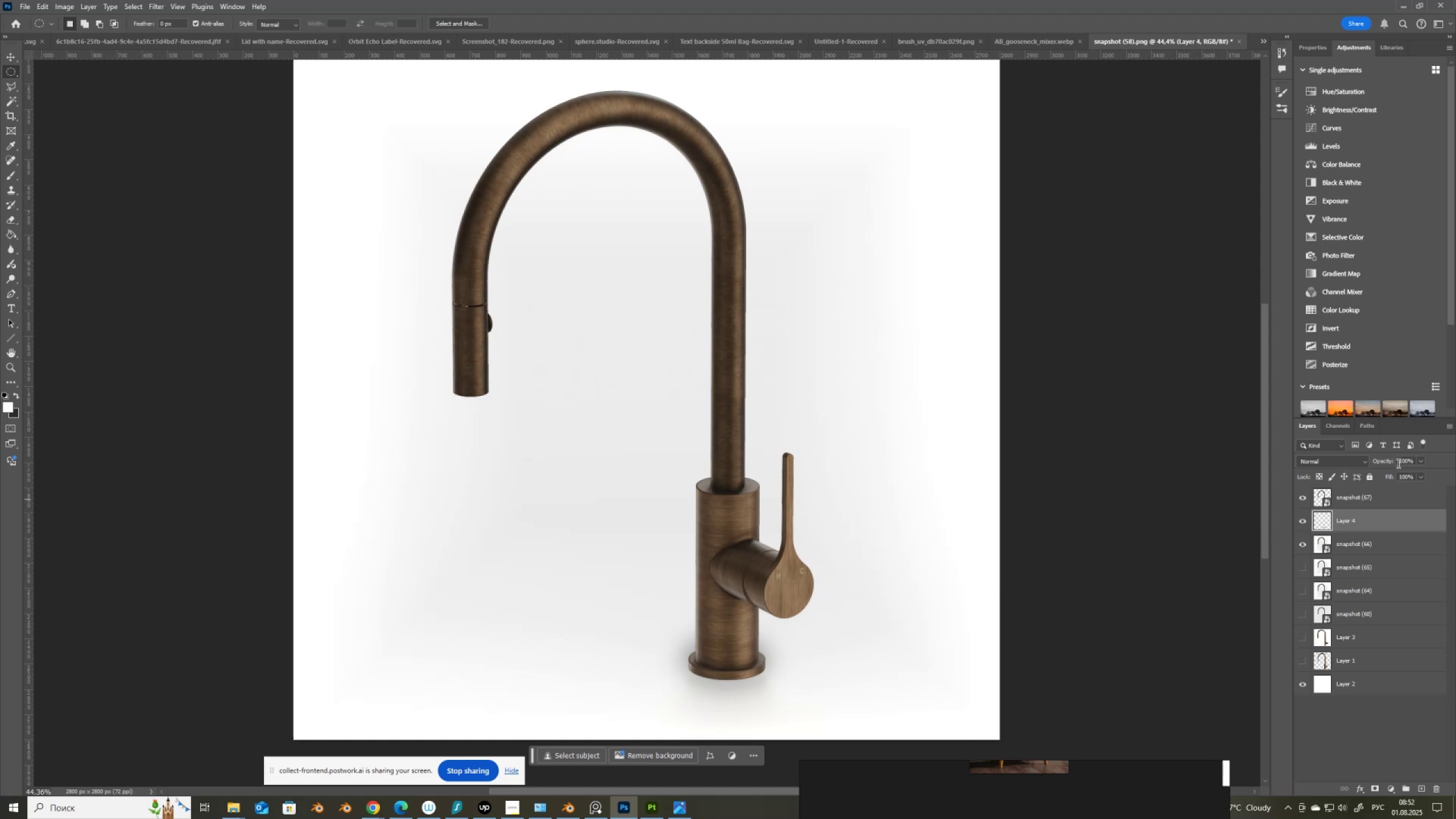 
wait(5.42)
 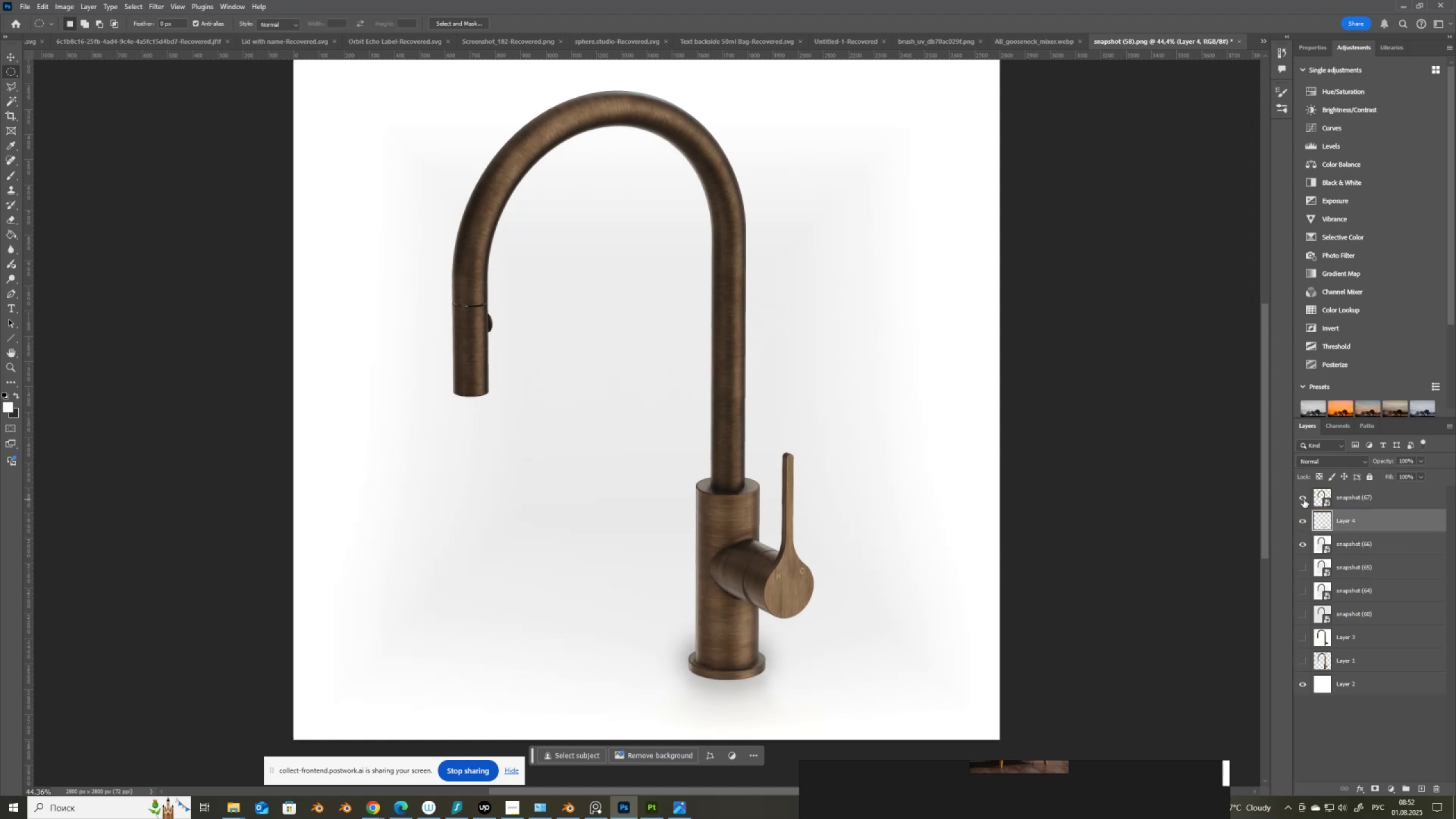 
left_click([1365, 461])
 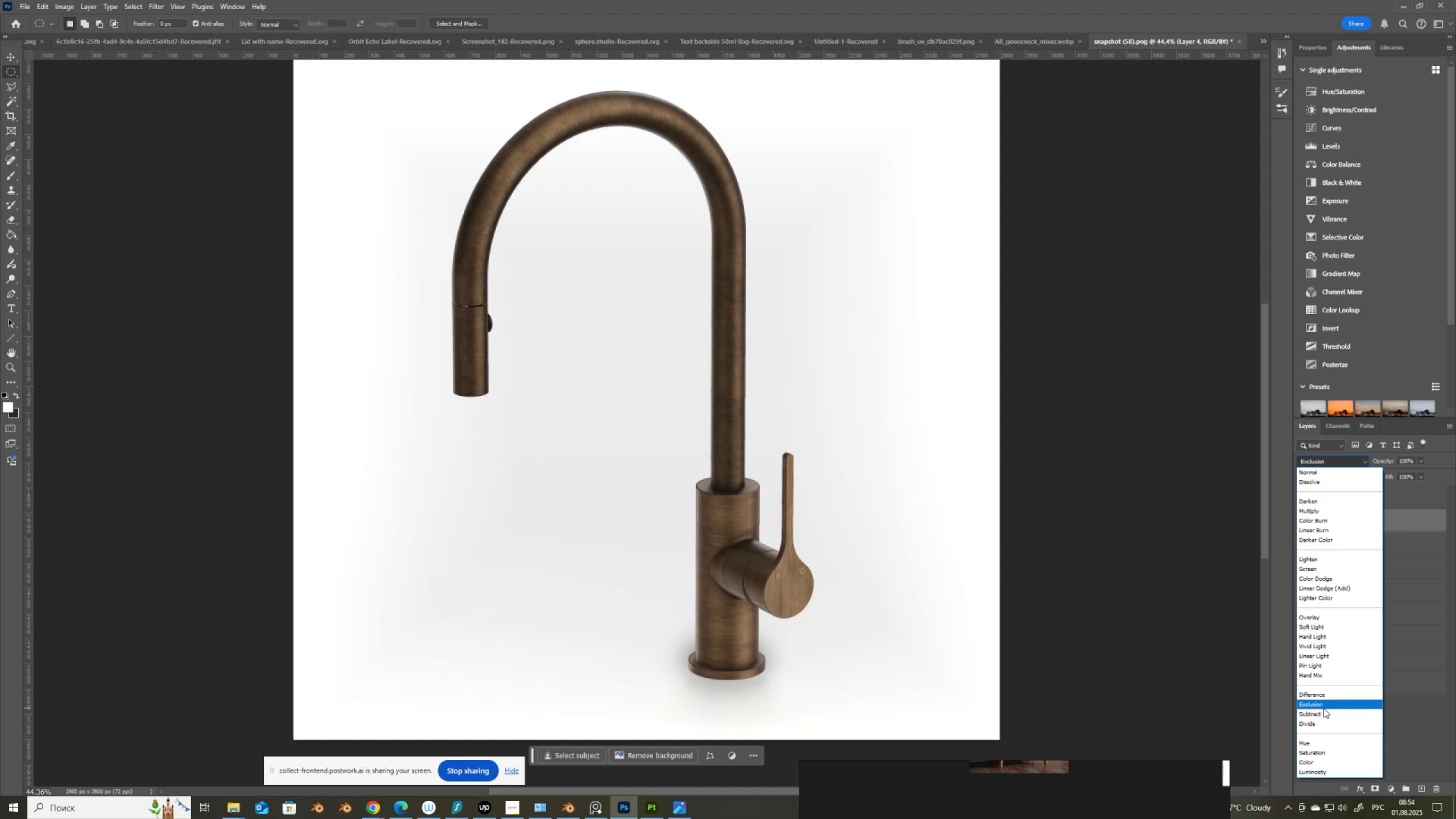 
wait(86.93)
 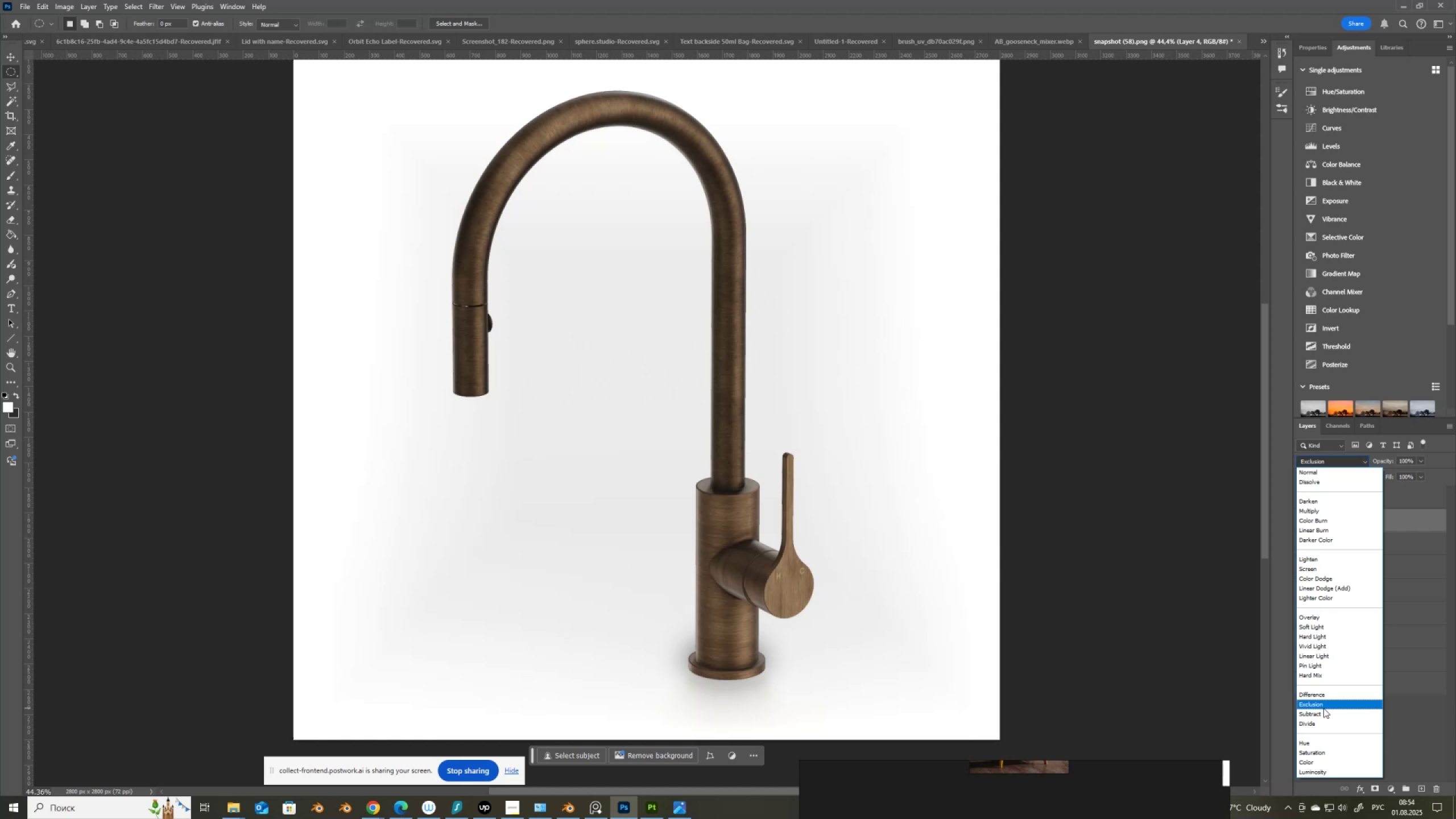 
left_click([370, 805])
 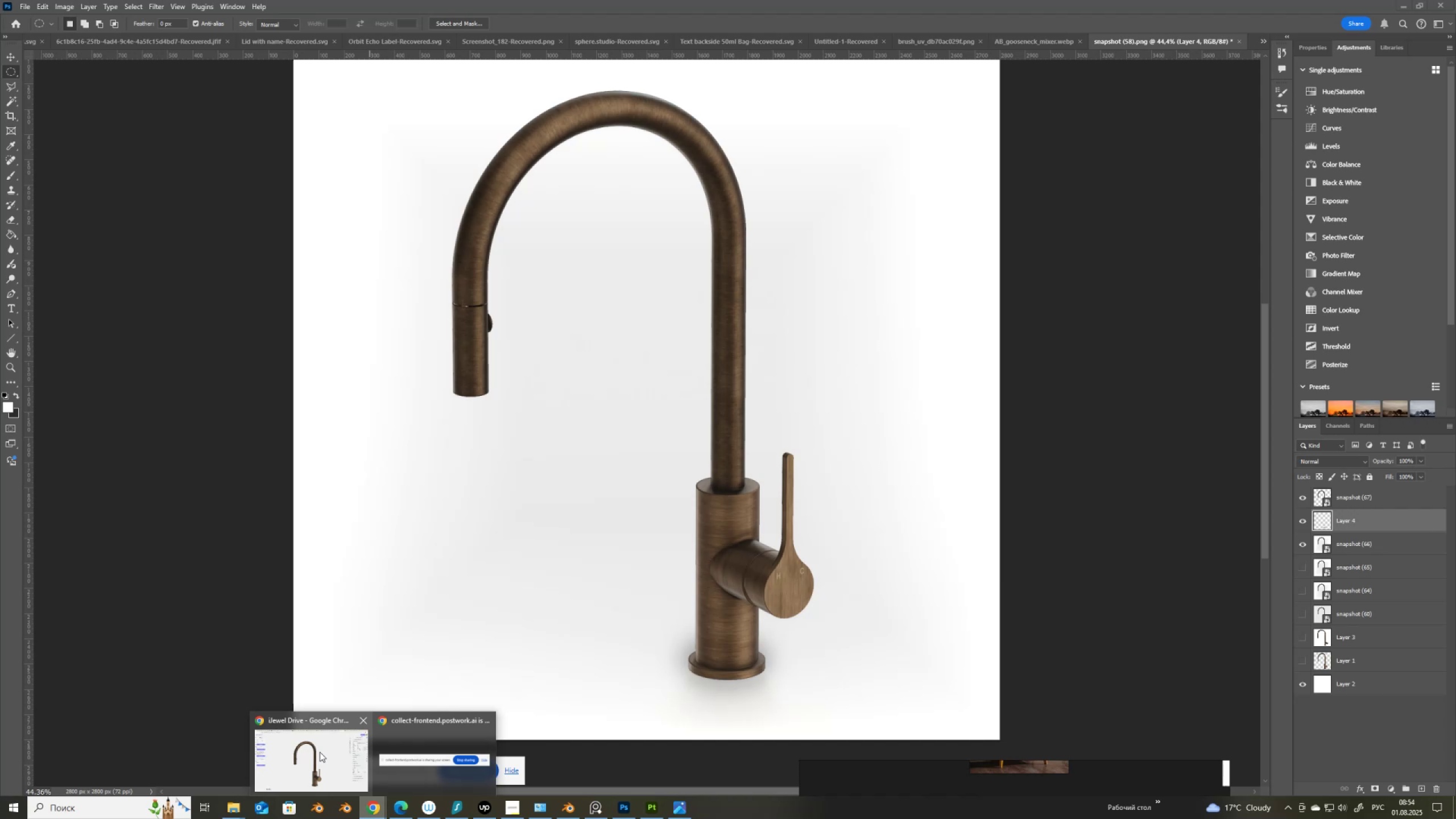 